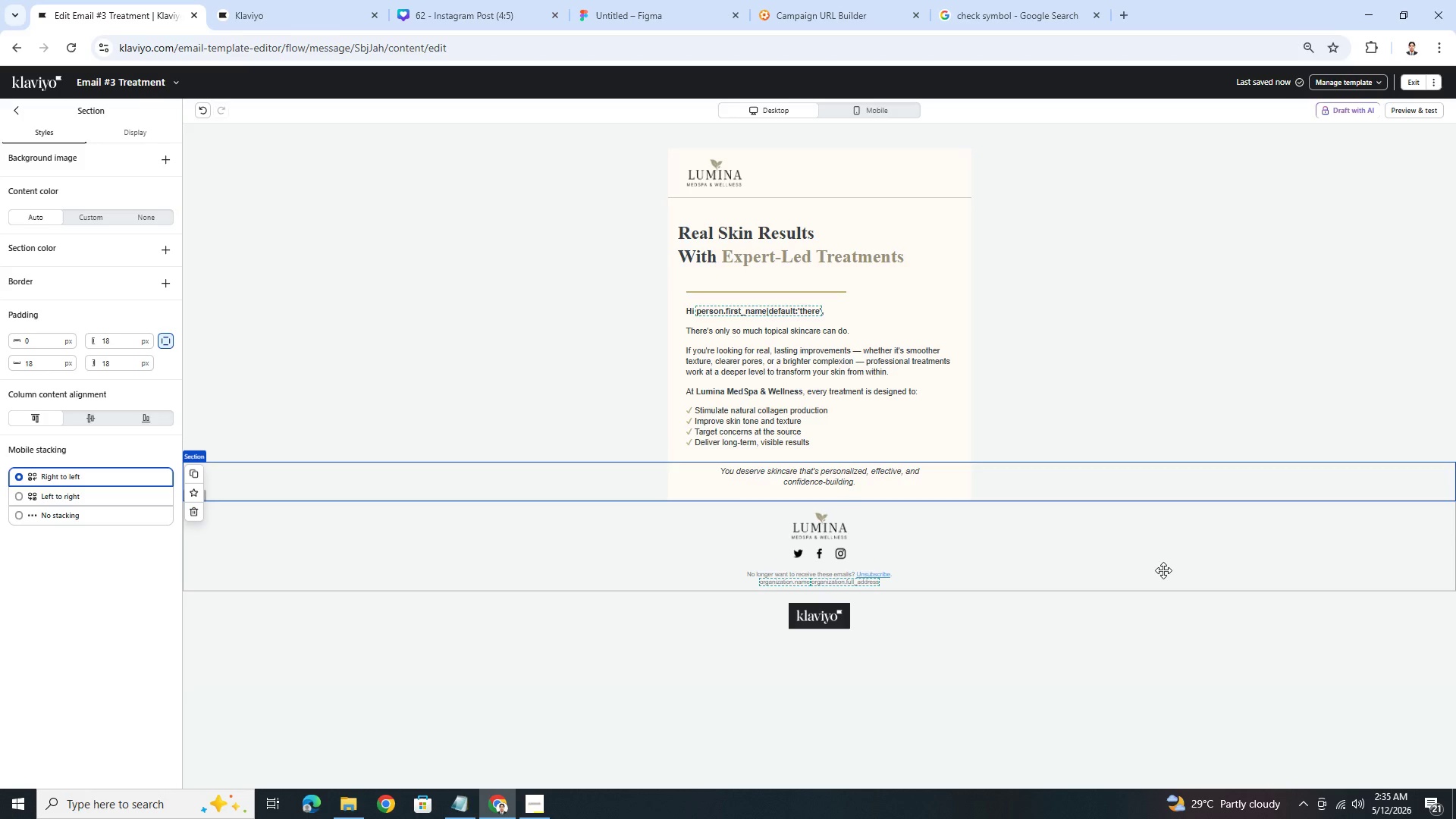 
left_click([789, 265])
 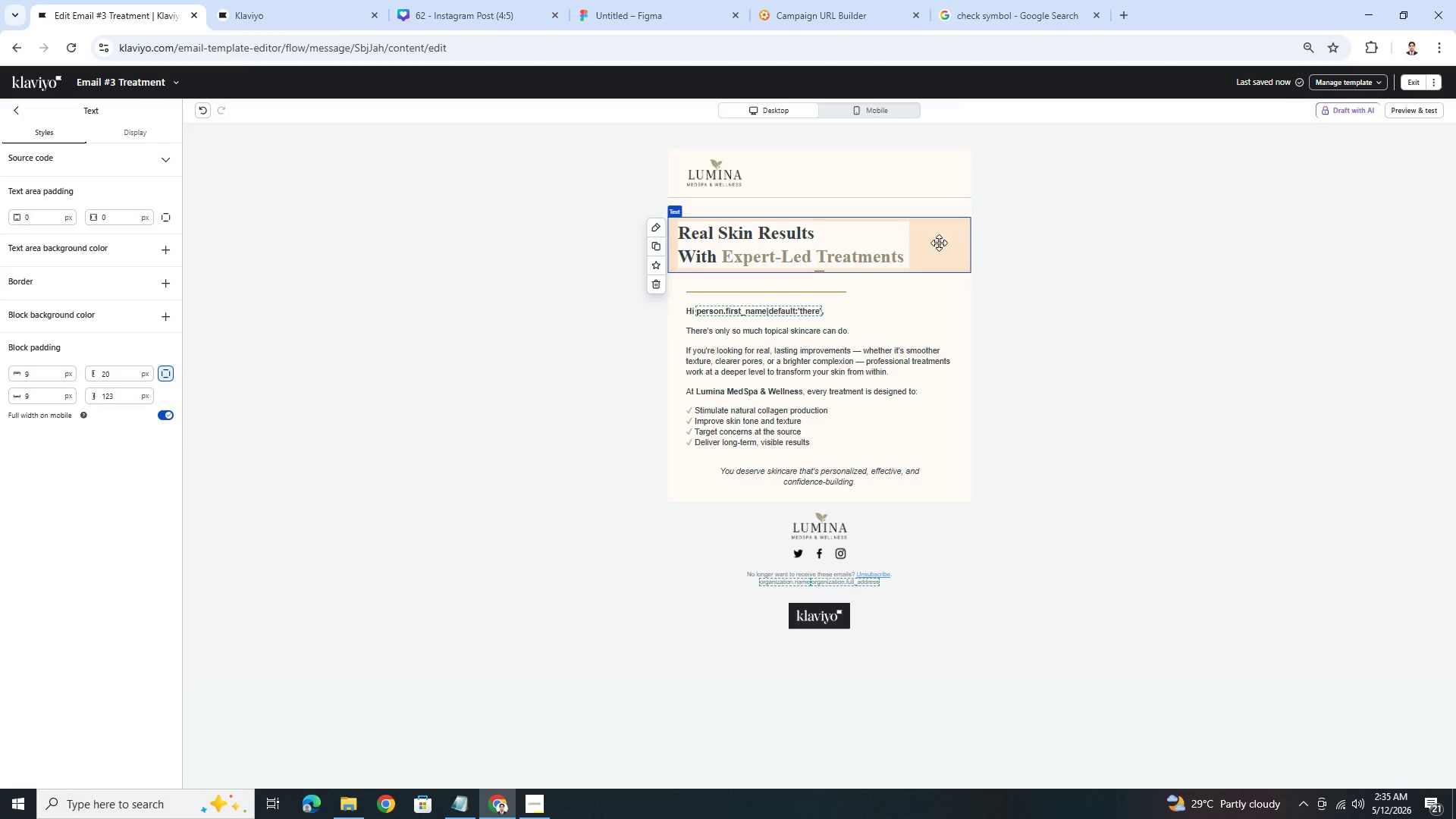 
left_click_drag(start_coordinate=[940, 243], to_coordinate=[949, 240])
 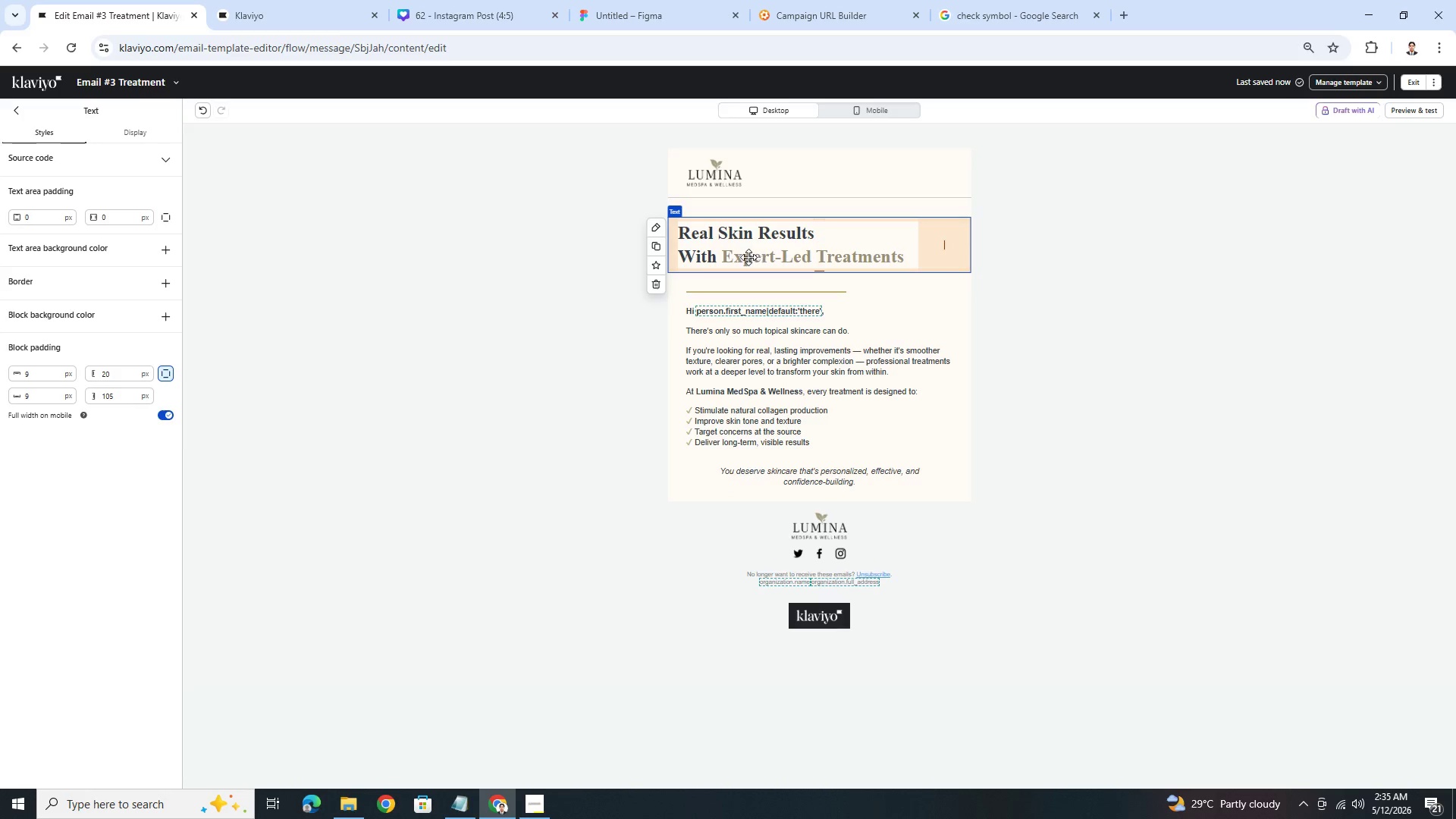 
double_click([748, 258])
 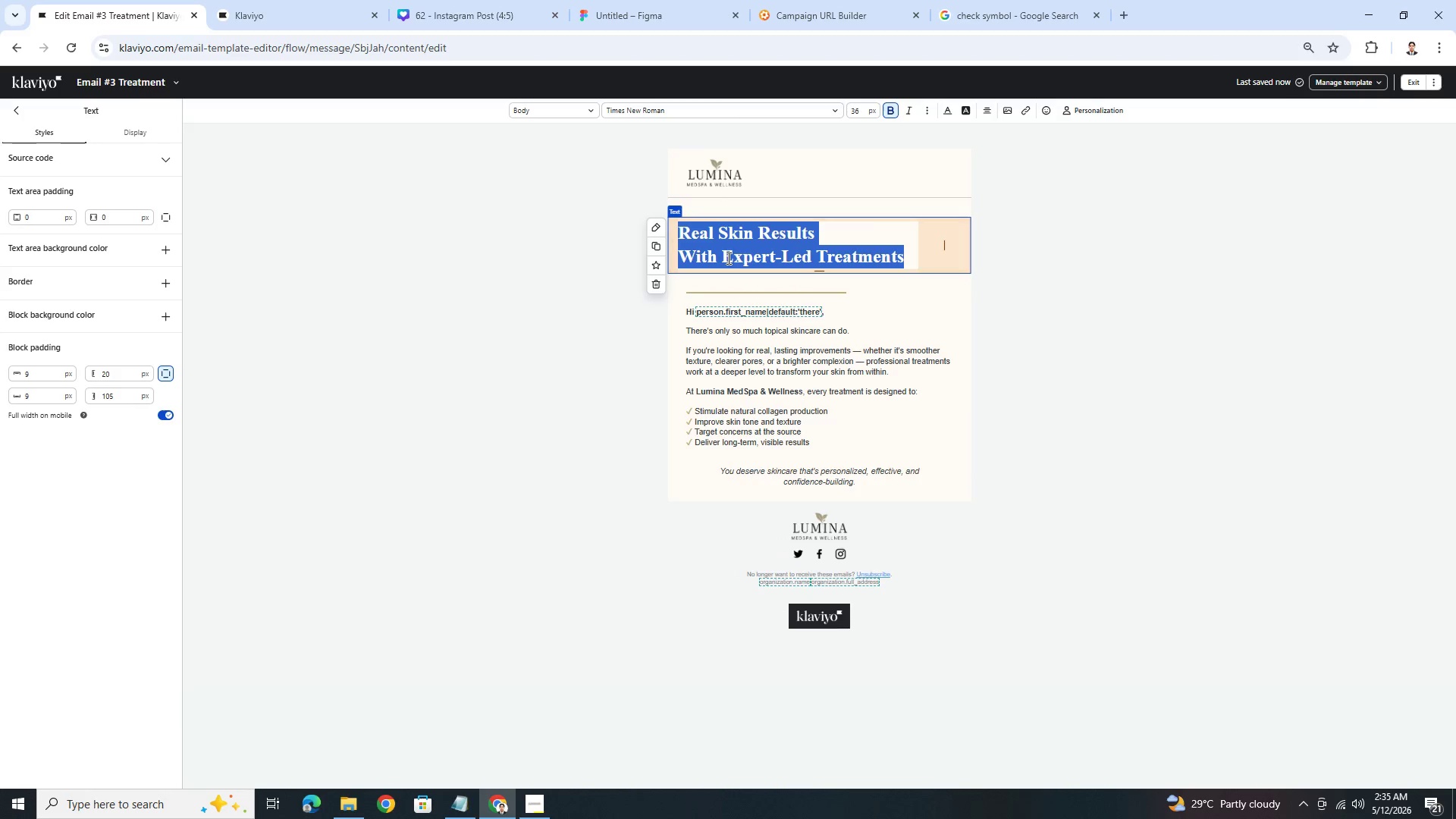 
left_click([723, 258])
 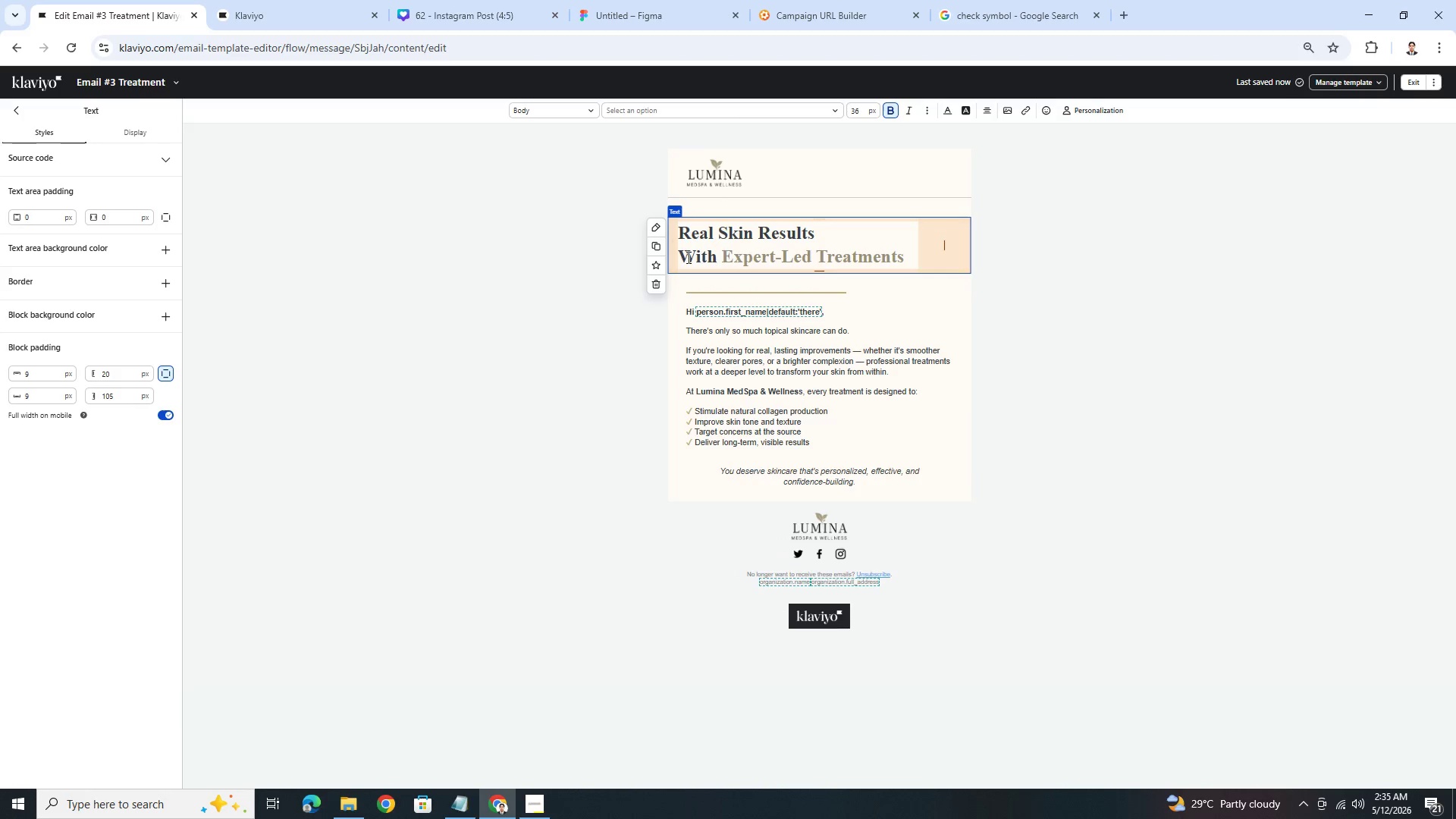 
left_click([682, 256])
 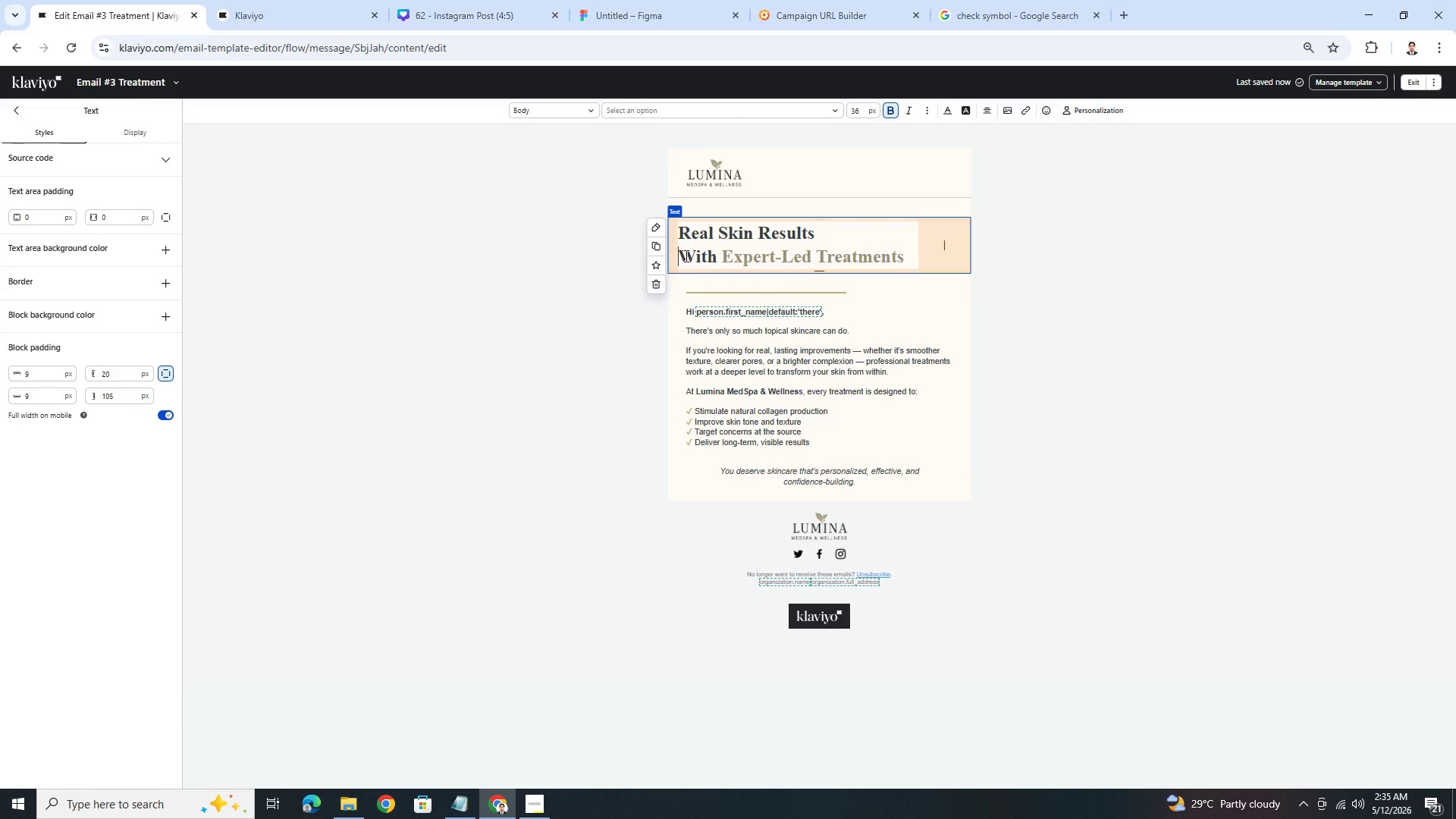 
key(Backspace)
 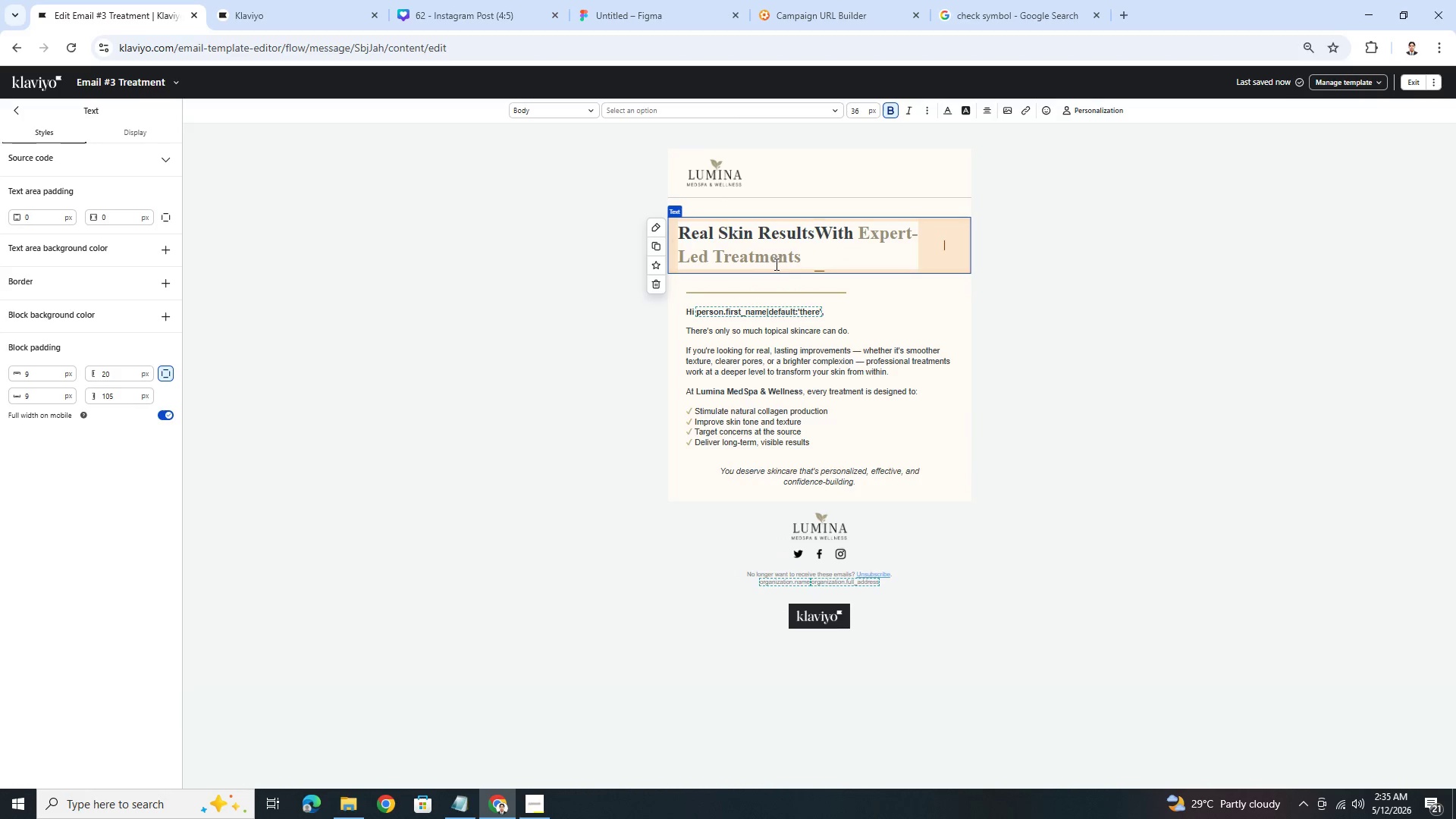 
key(Space)
 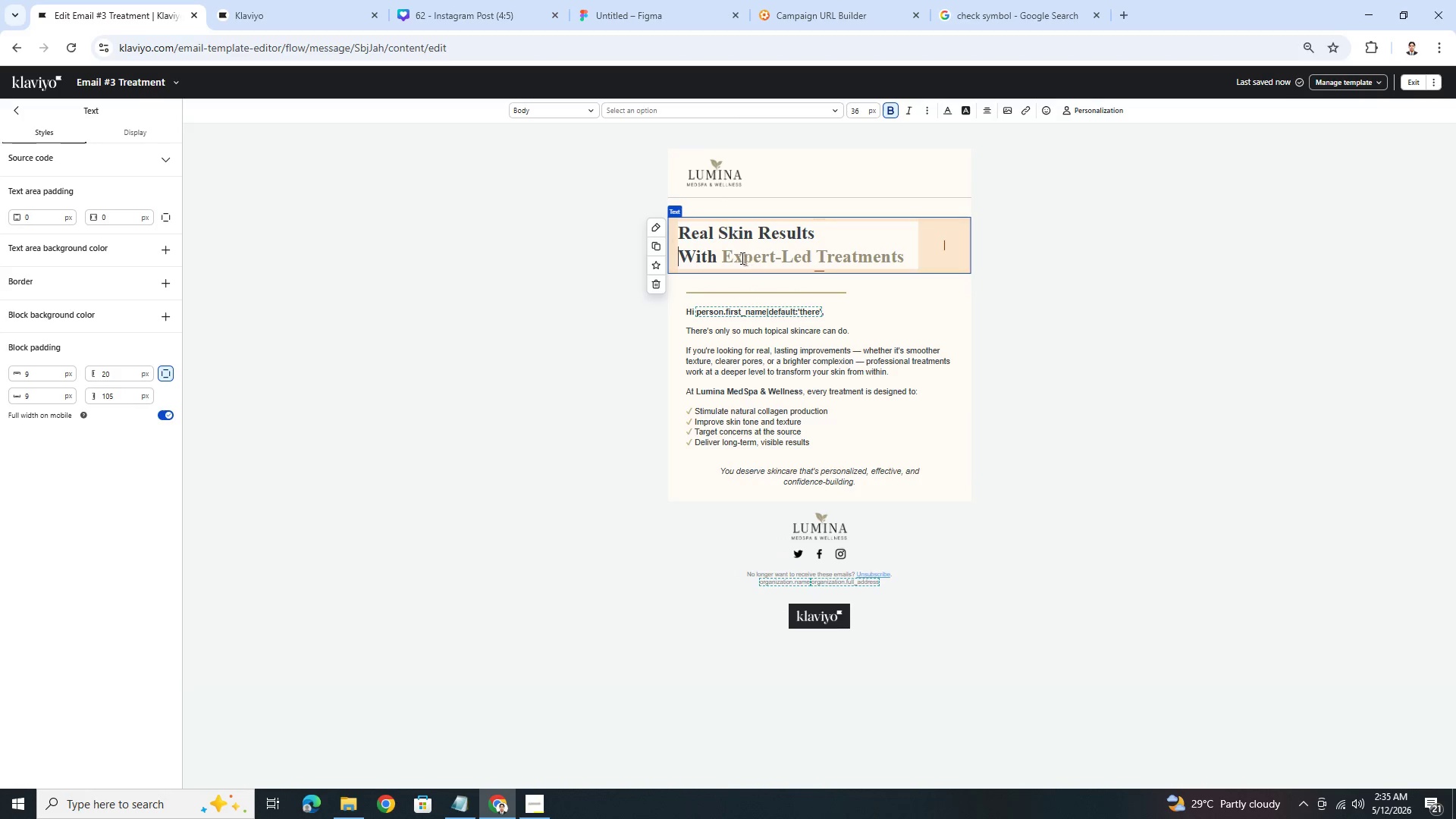 
left_click([724, 253])
 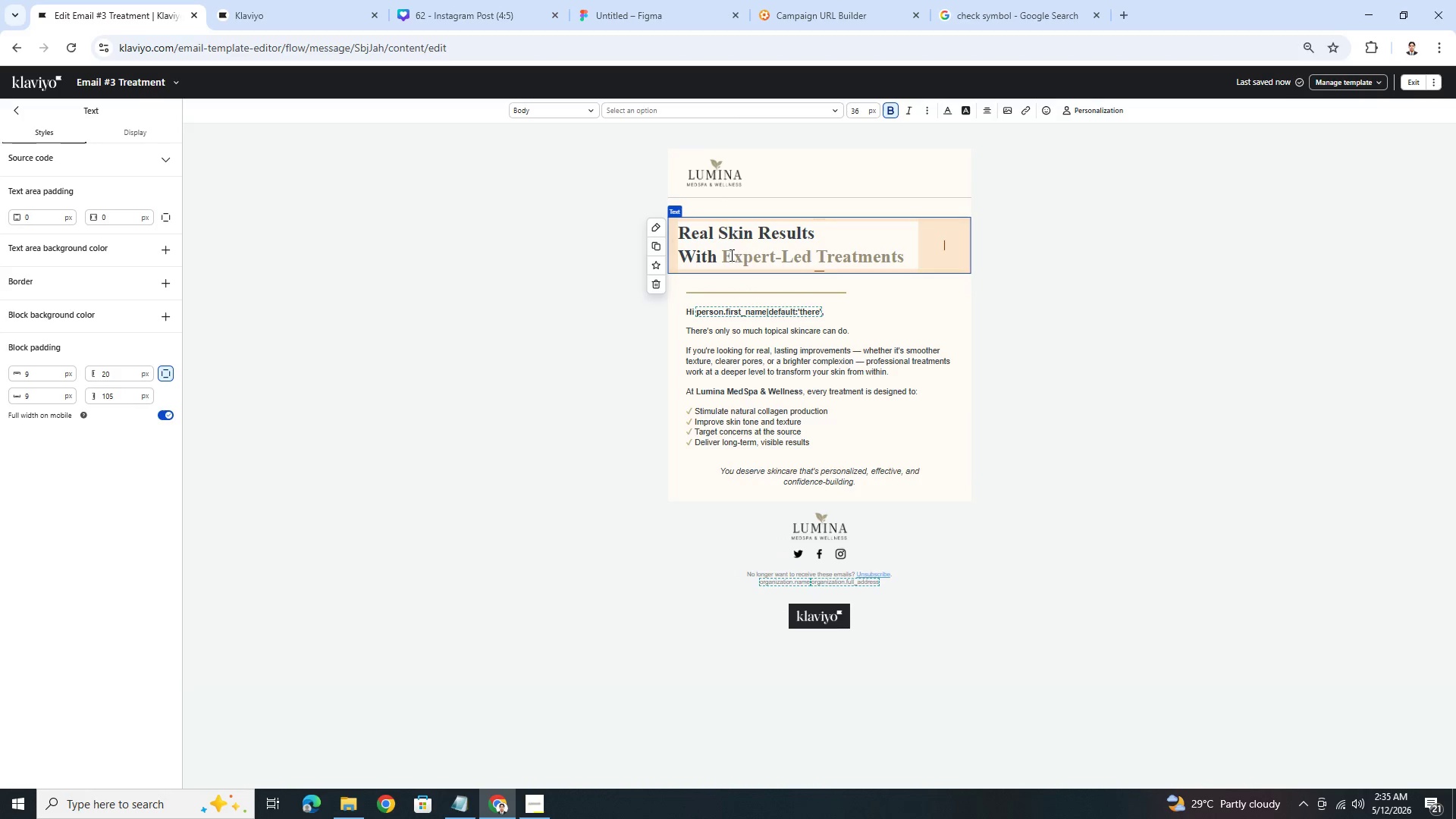 
key(Backspace)
 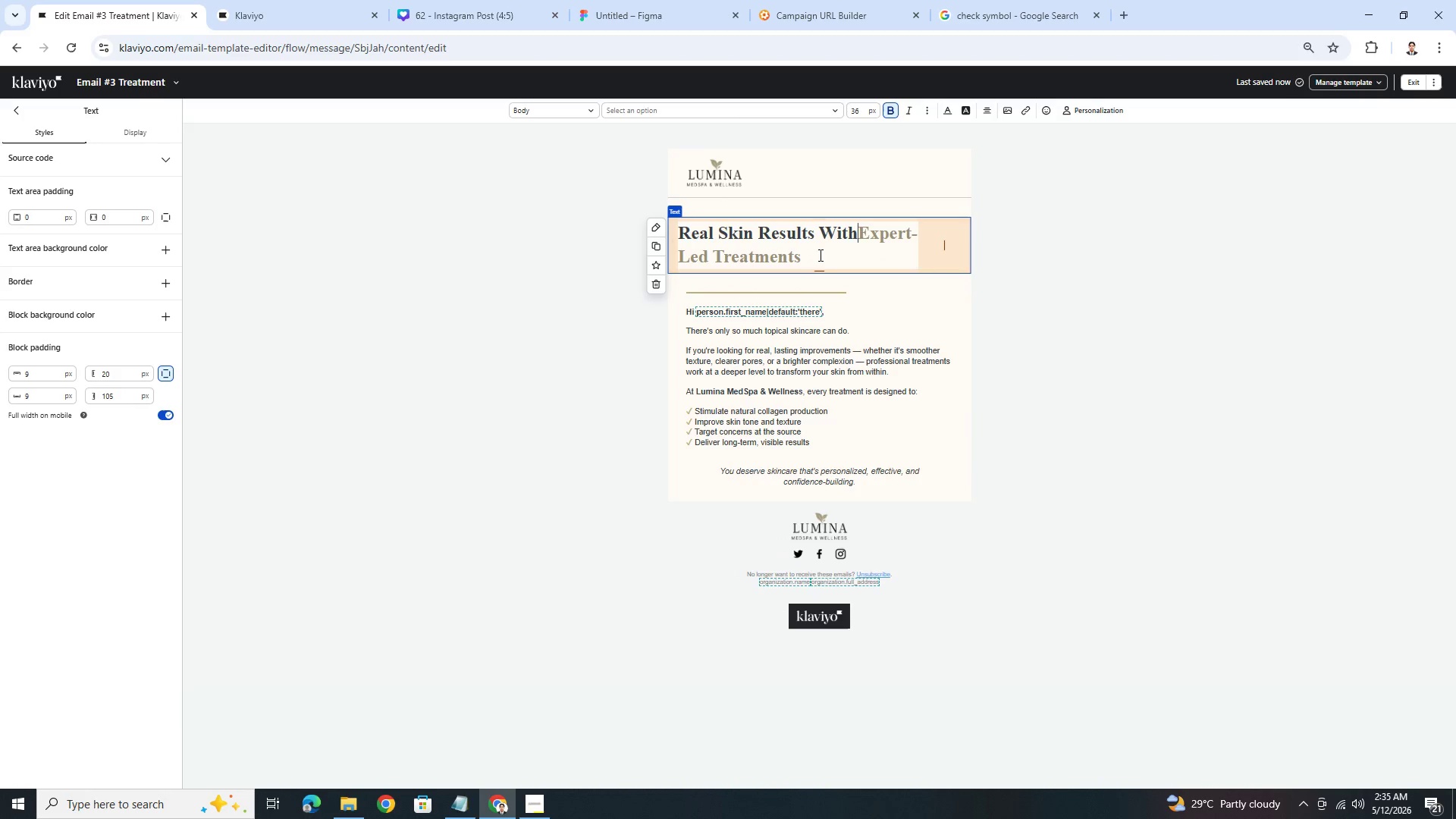 
key(Space)
 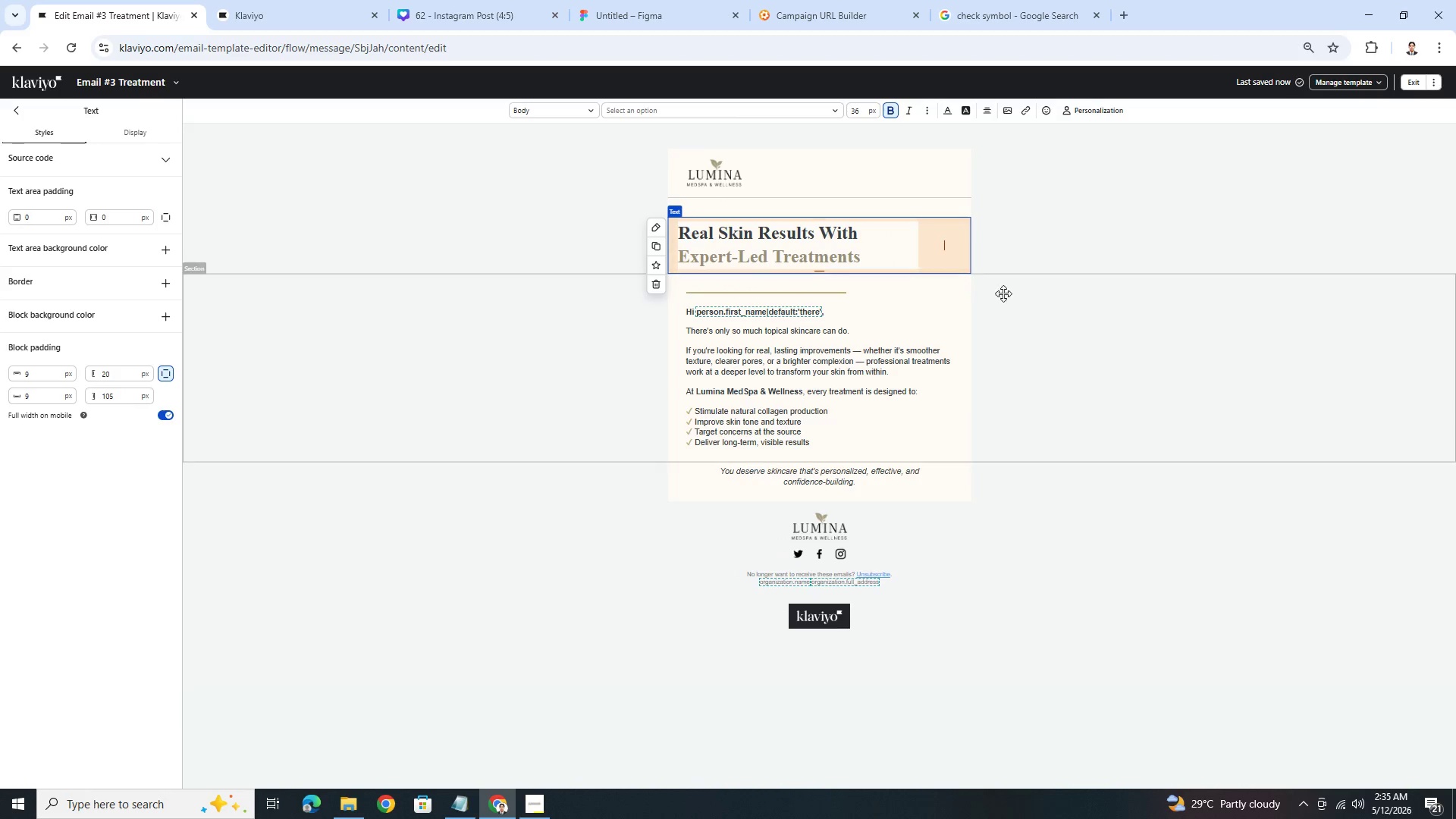 
left_click([1040, 327])
 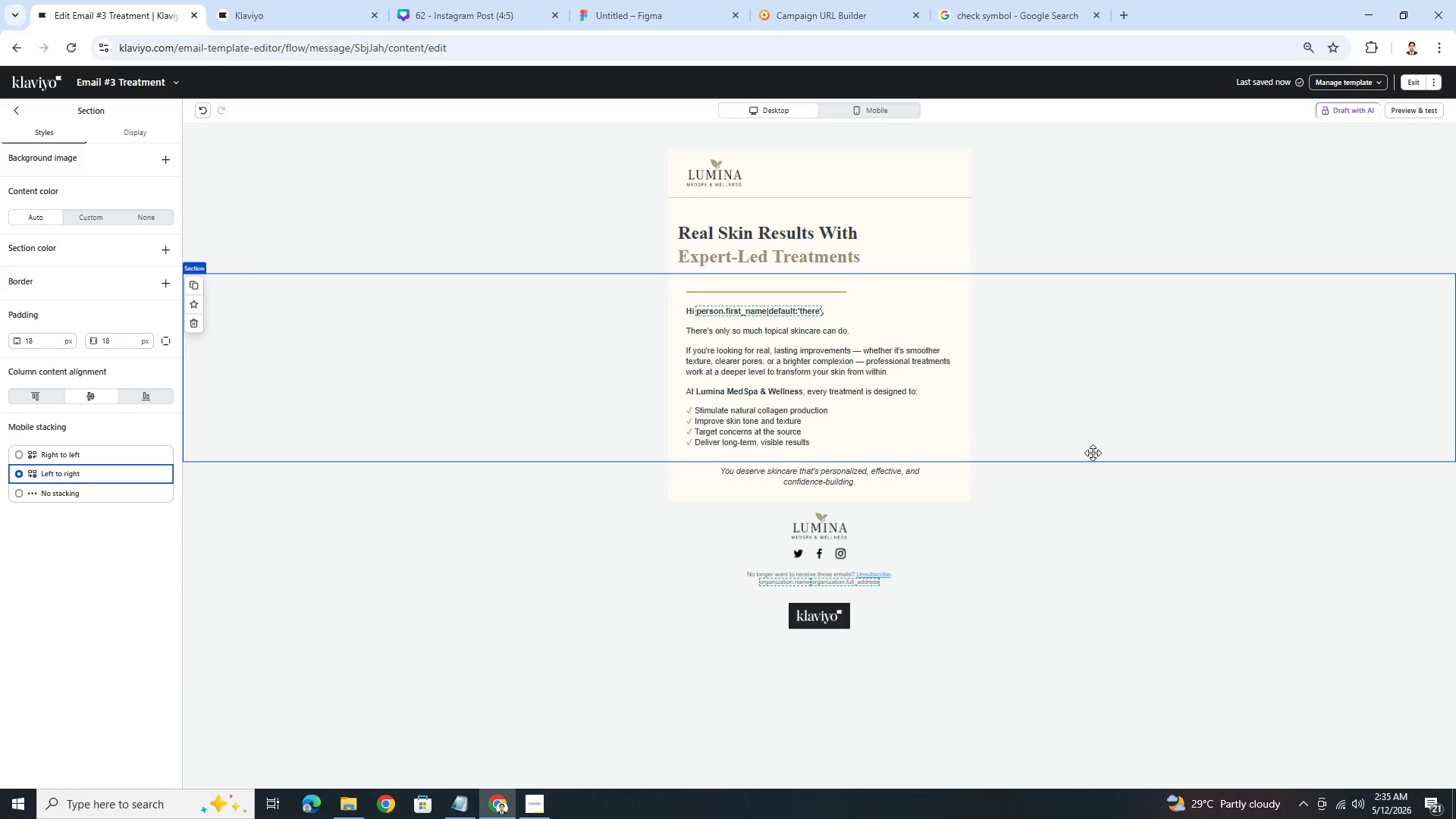 
wait(6.45)
 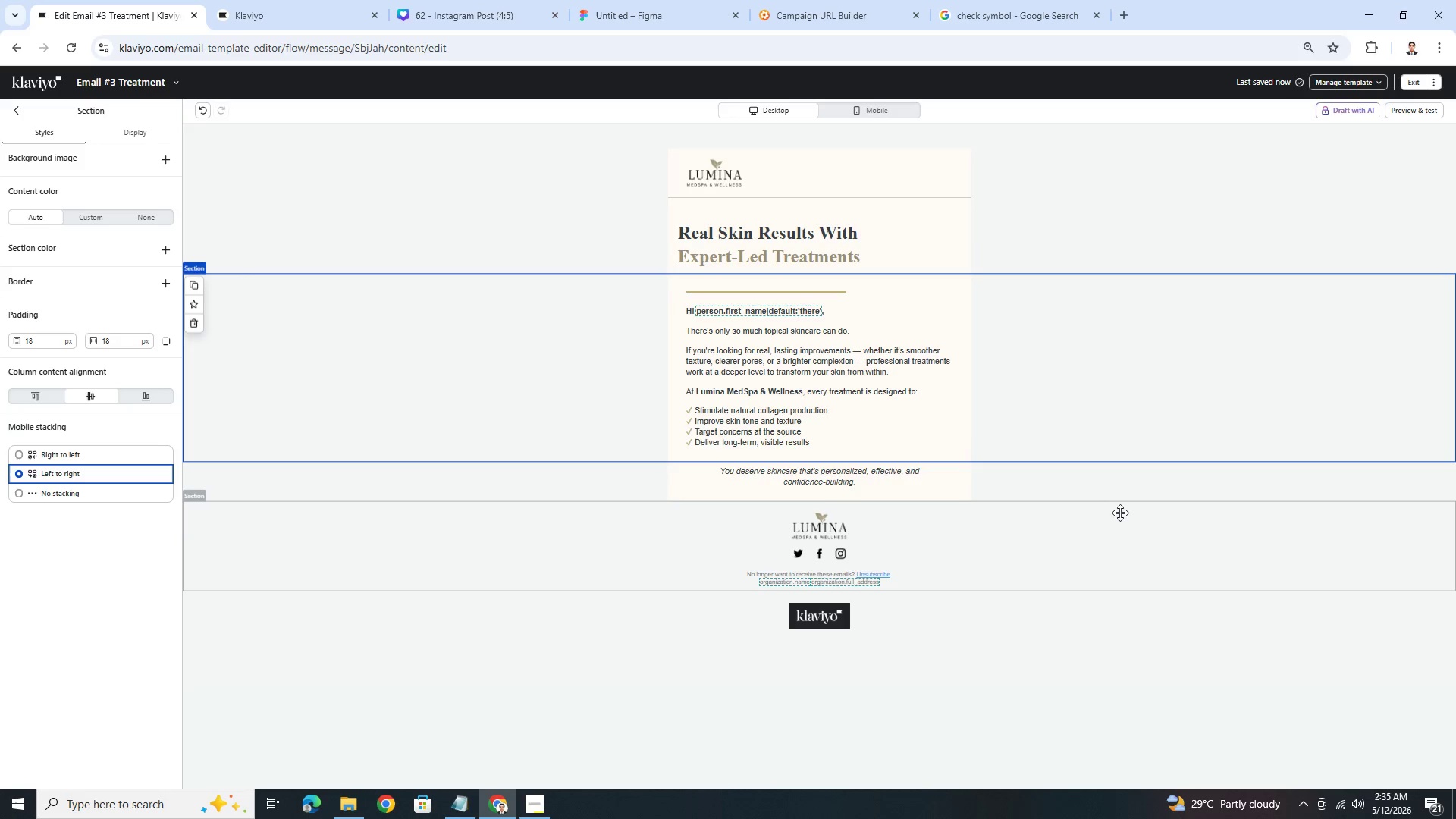 
left_click([866, 108])
 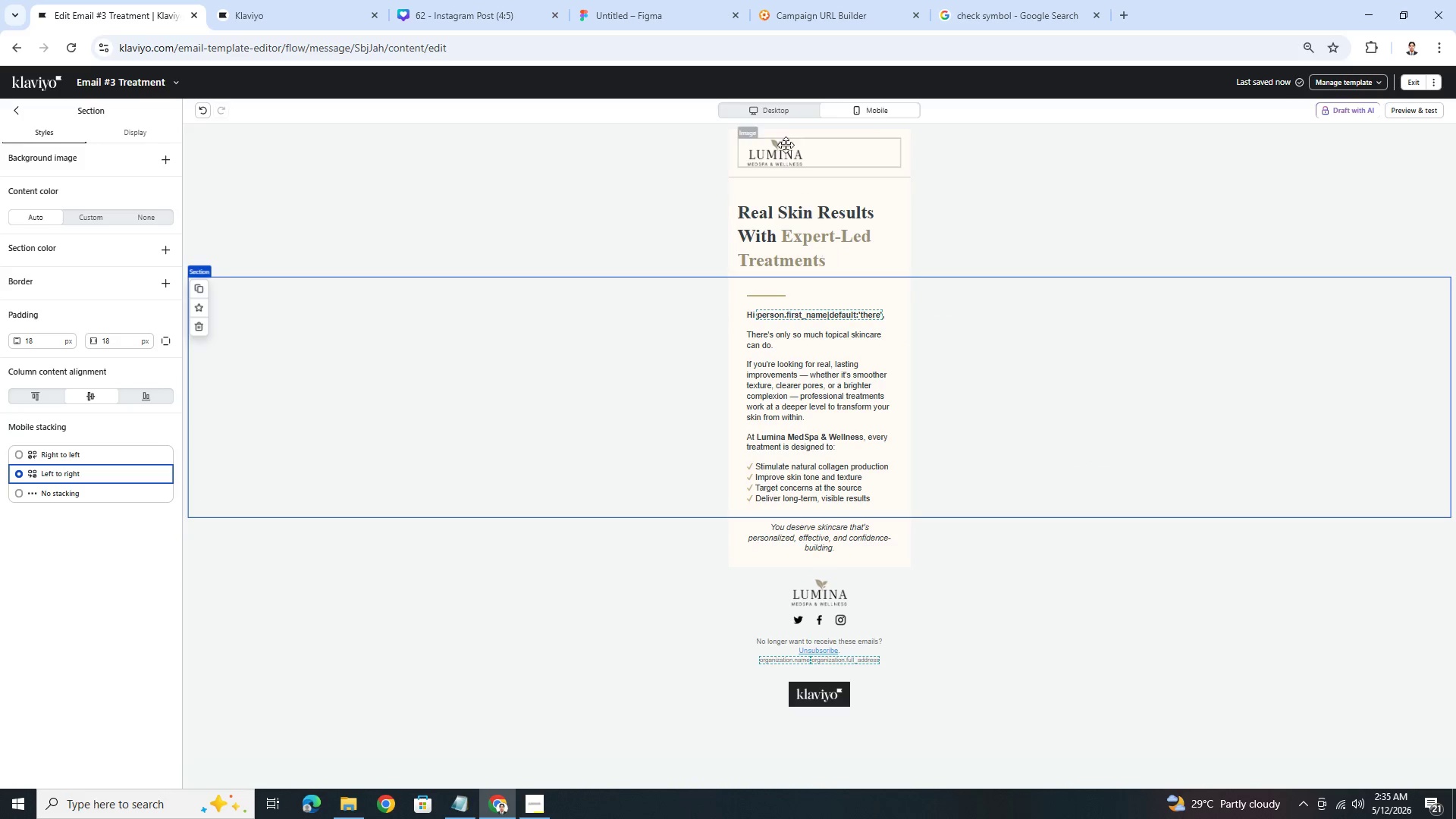 
left_click([788, 110])
 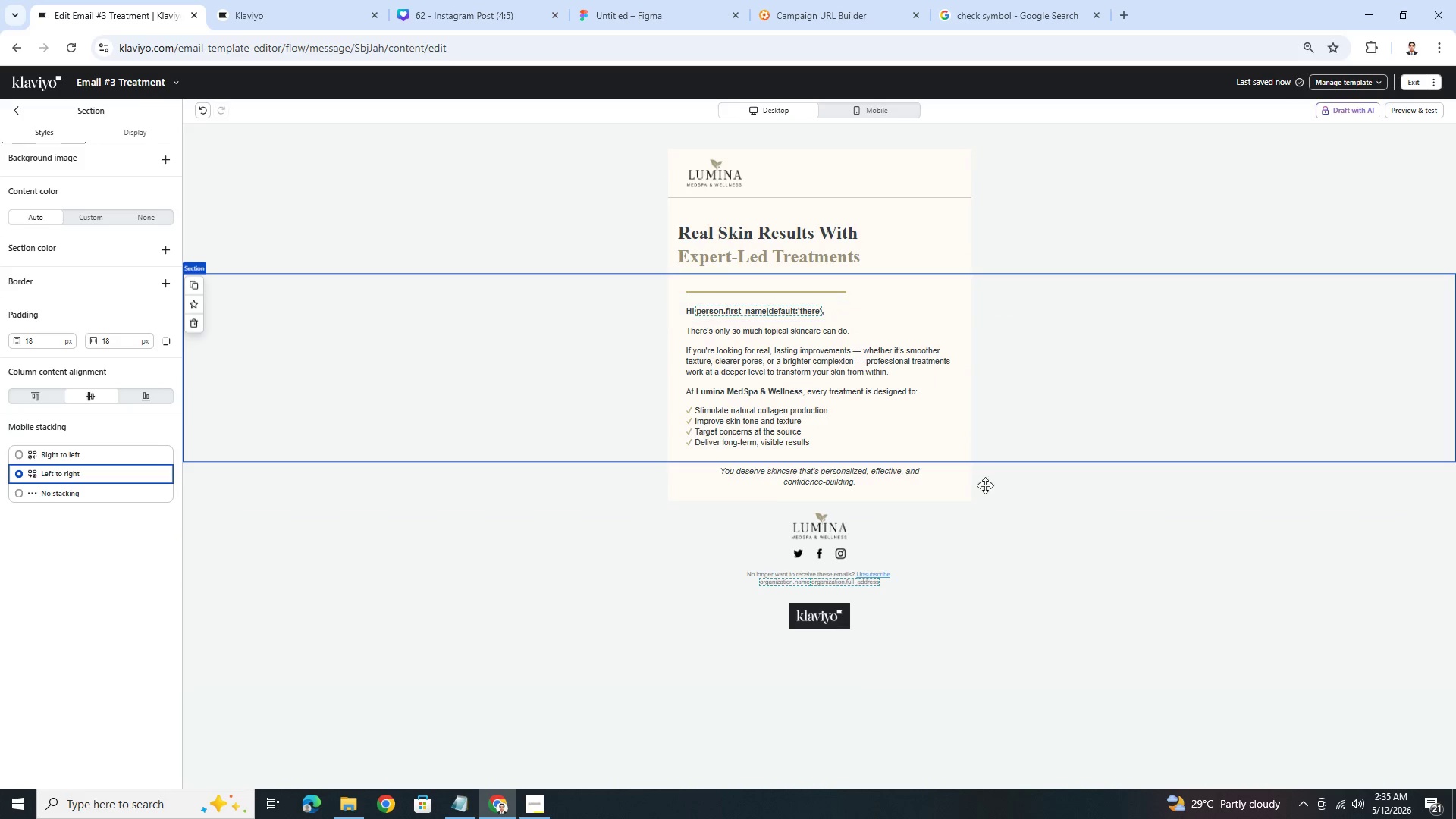 
left_click([1078, 646])
 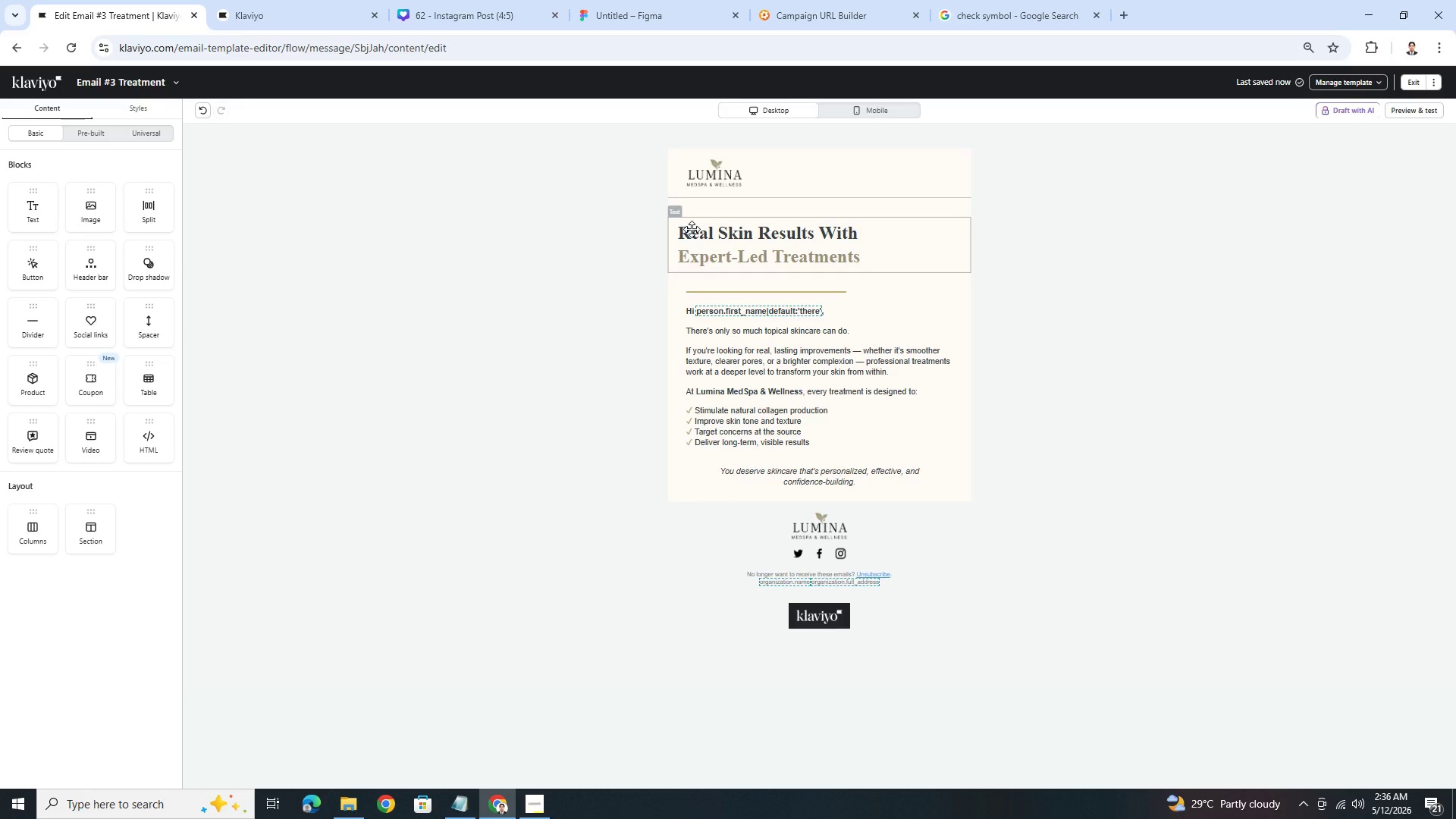 
left_click([560, 243])
 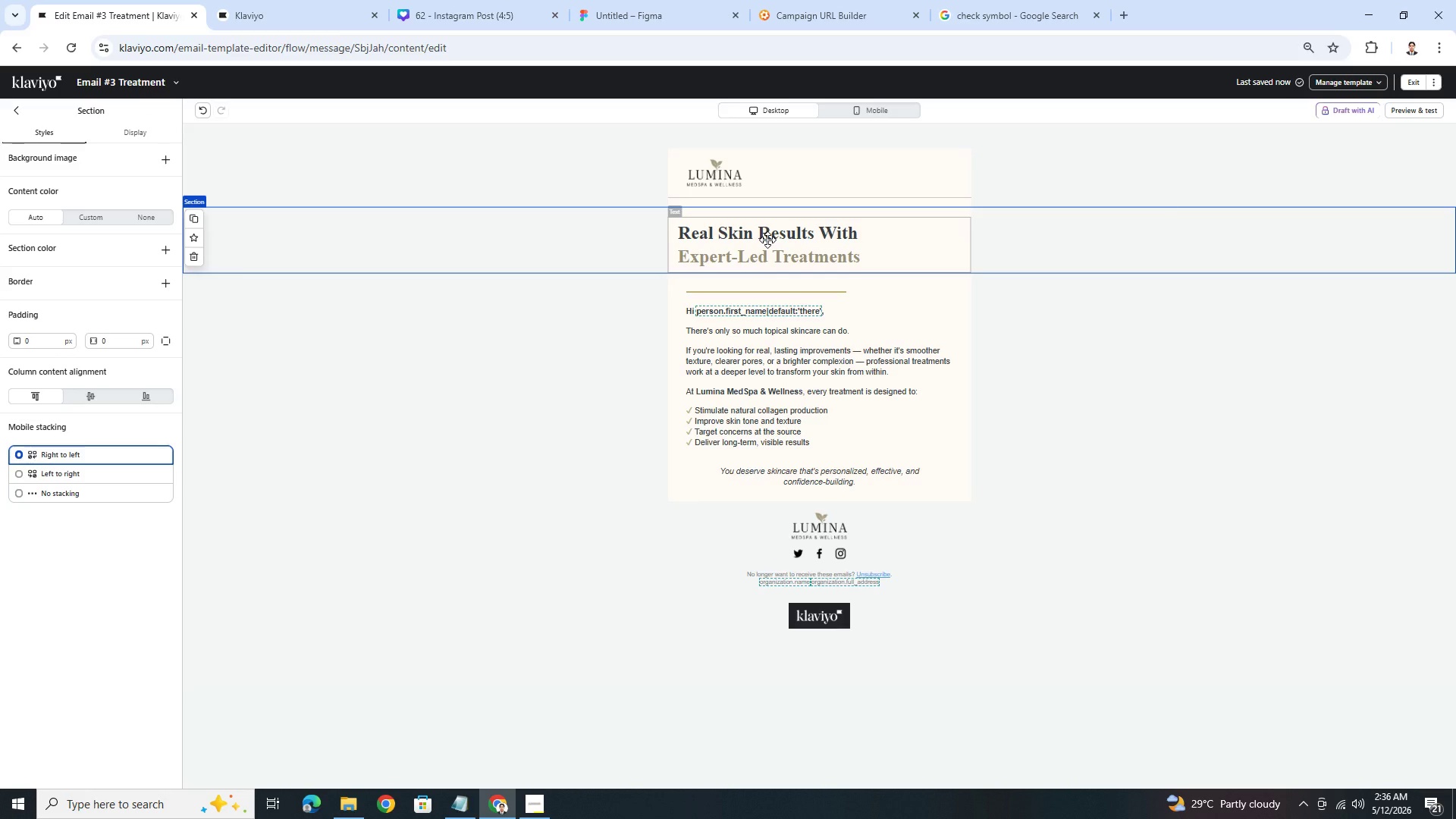 
left_click([767, 240])
 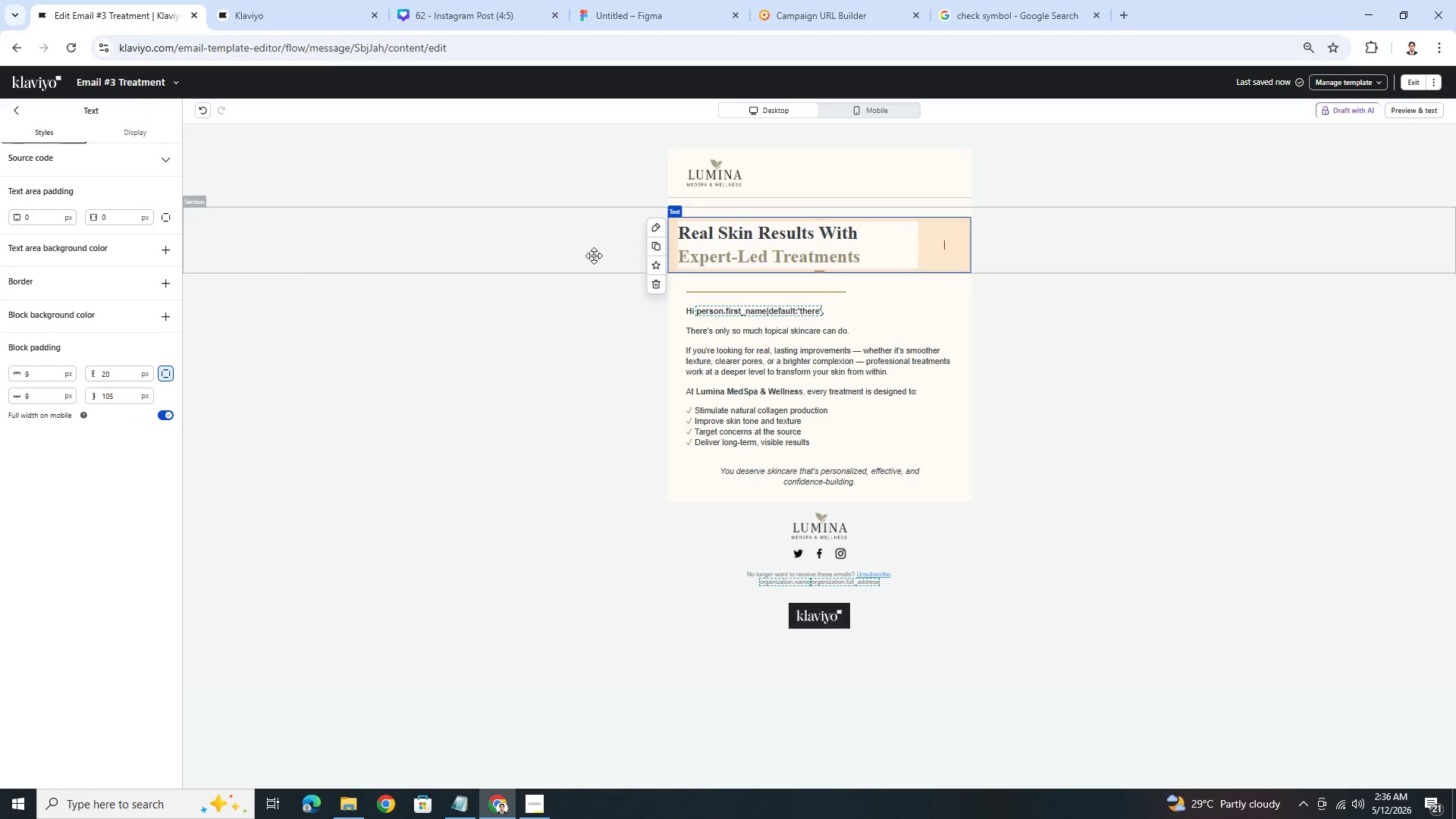 
left_click([585, 256])
 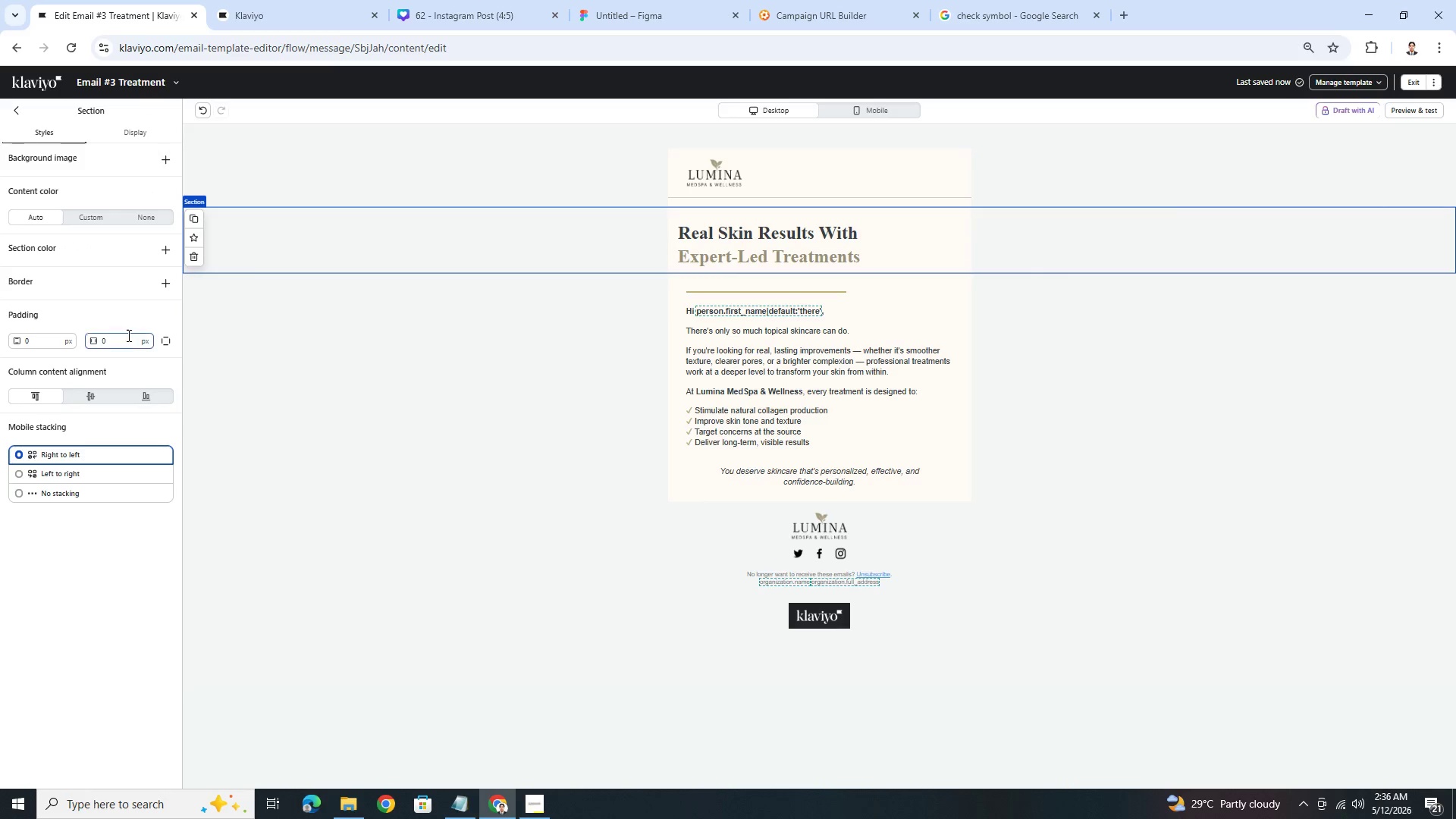 
double_click([127, 335])
 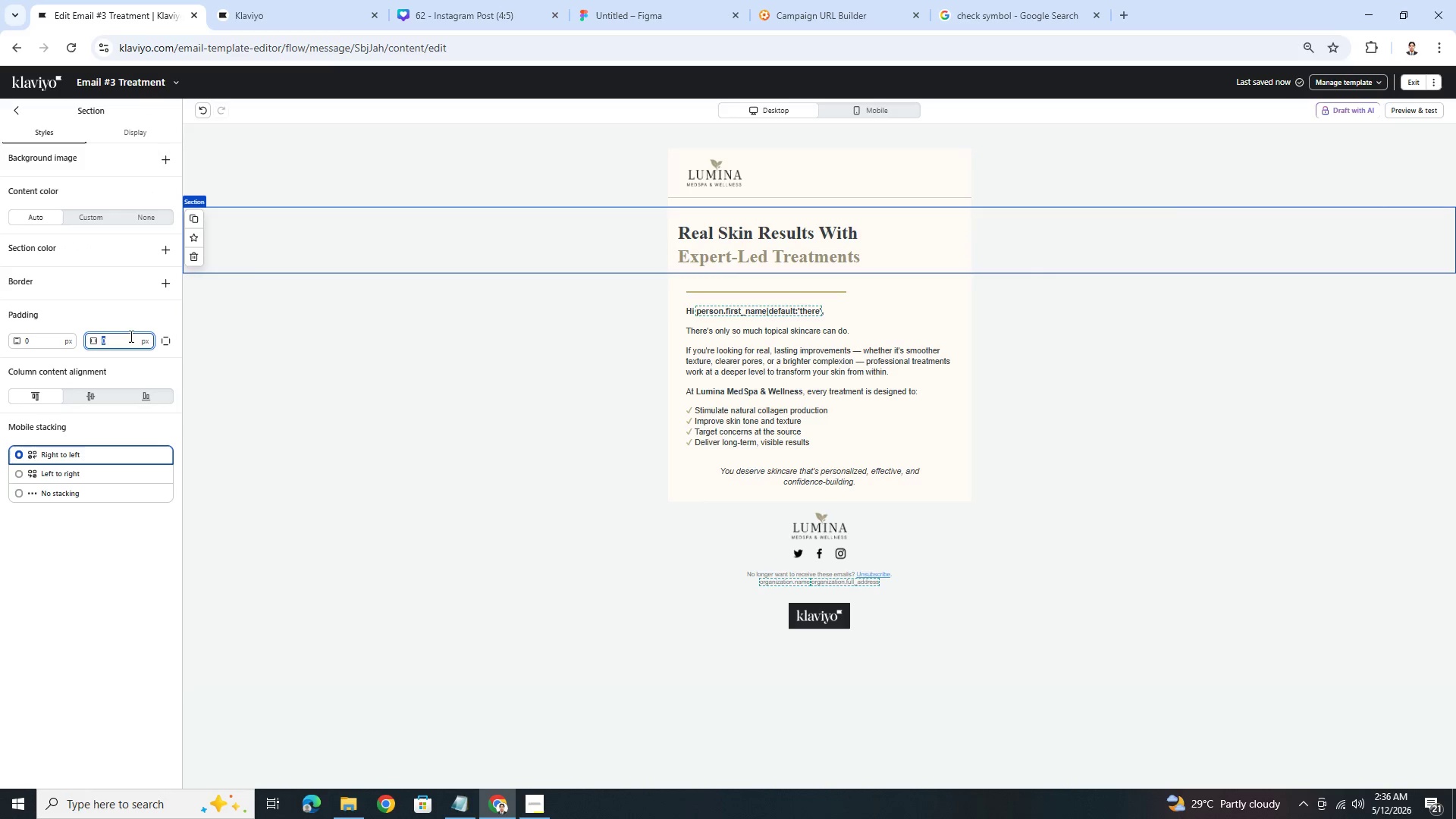 
key(Numpad1)
 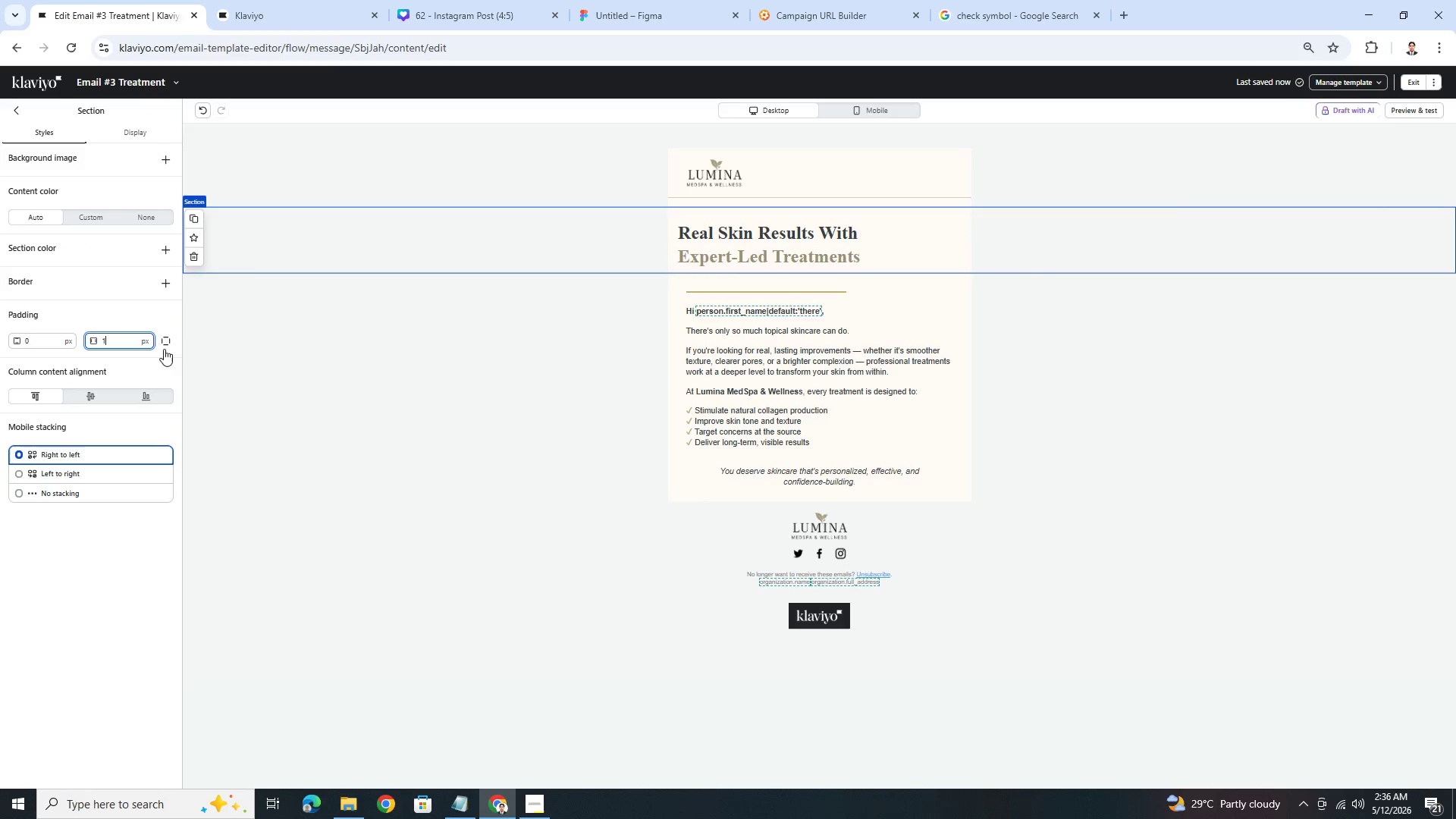 
key(Numpad8)
 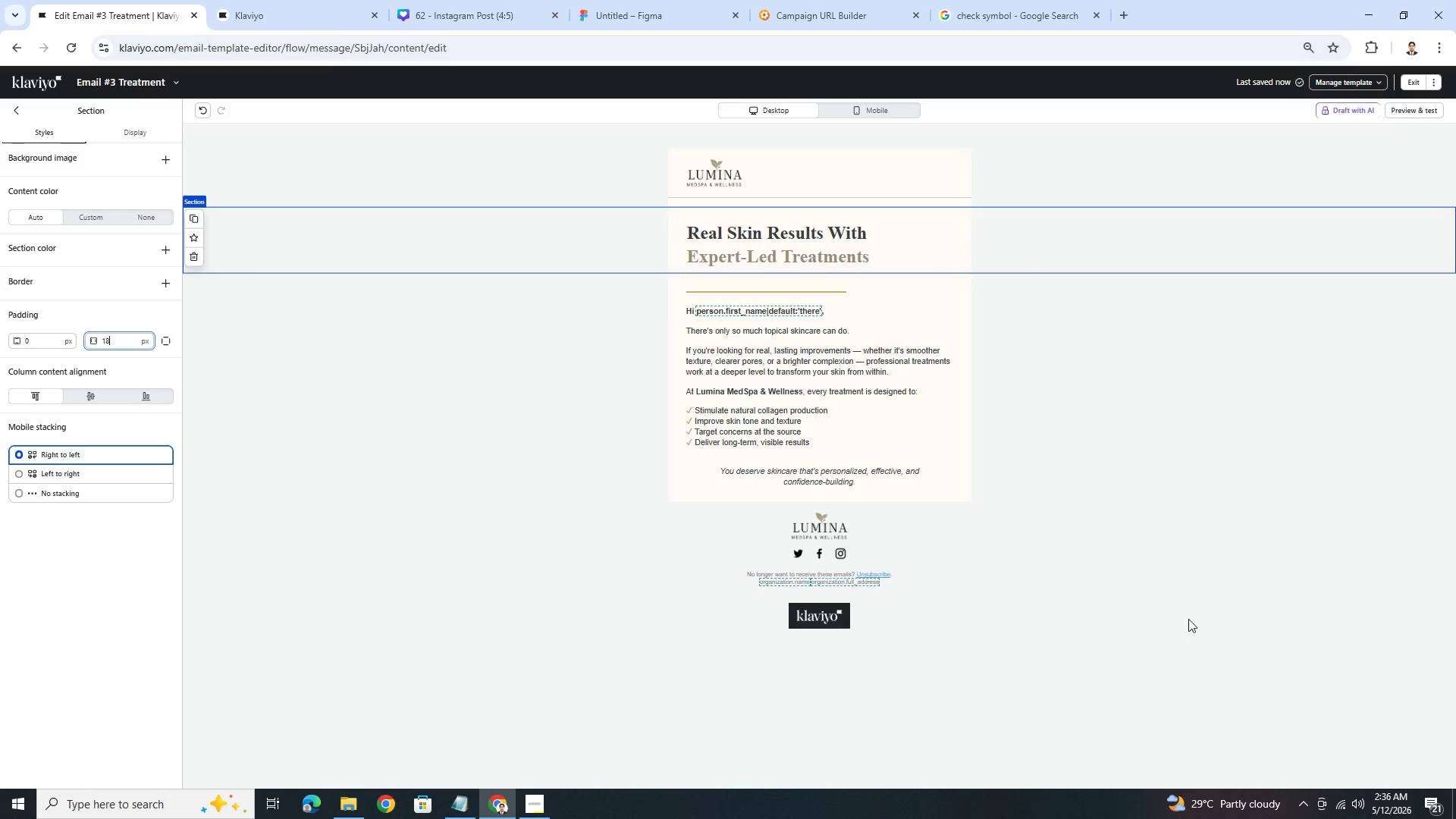 
left_click([1191, 617])
 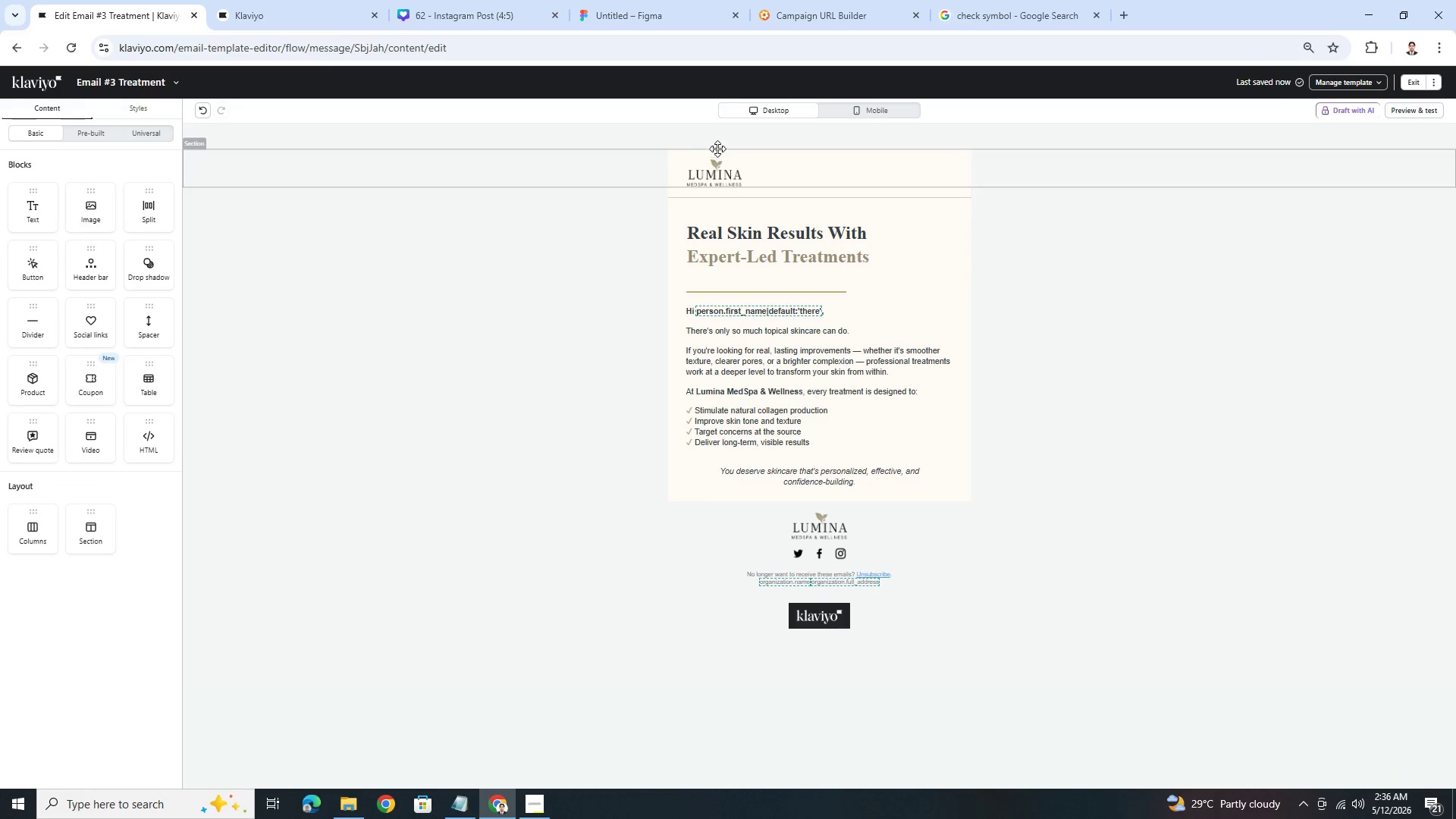 
left_click([1167, 573])
 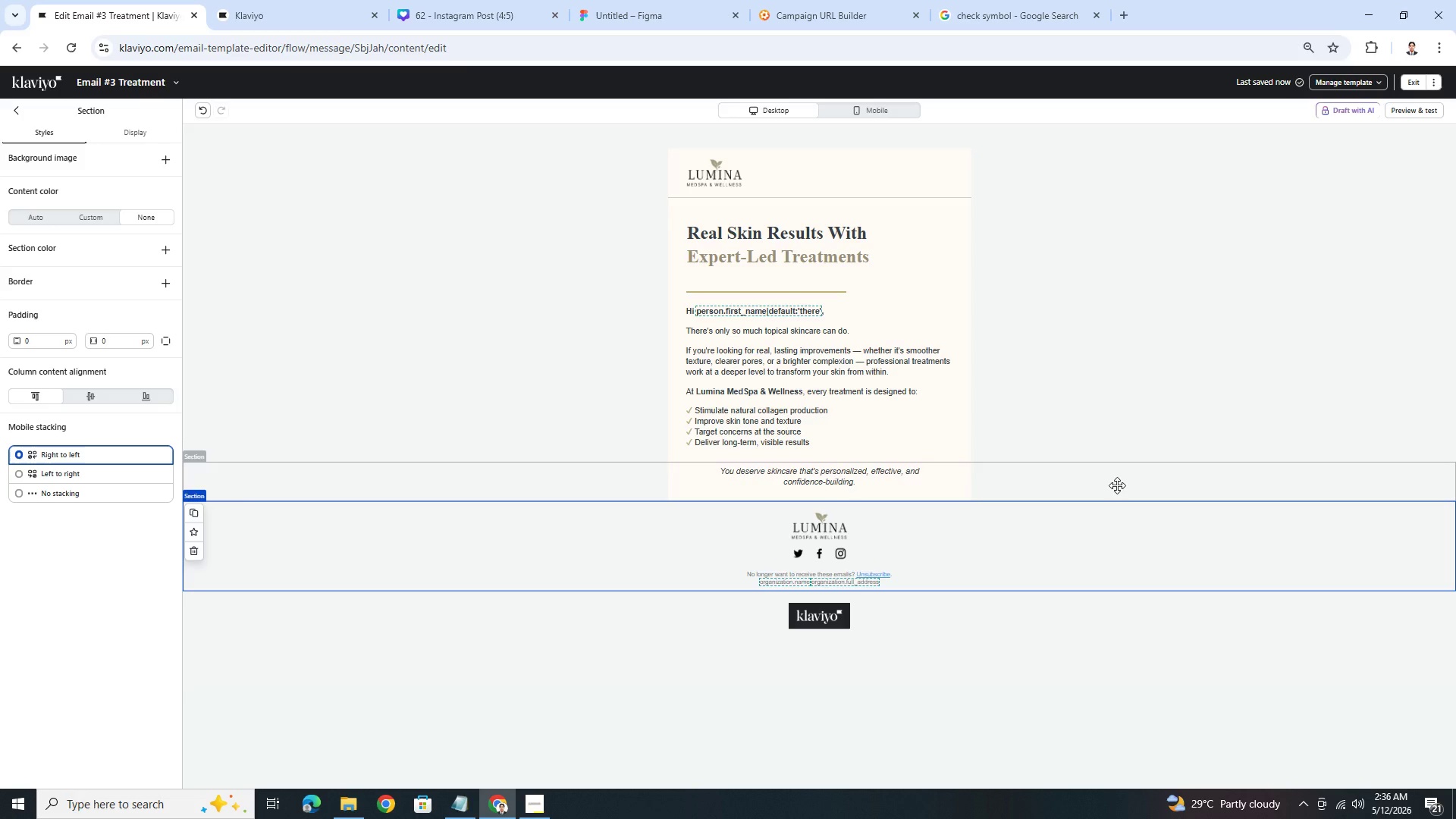 
wait(27.55)
 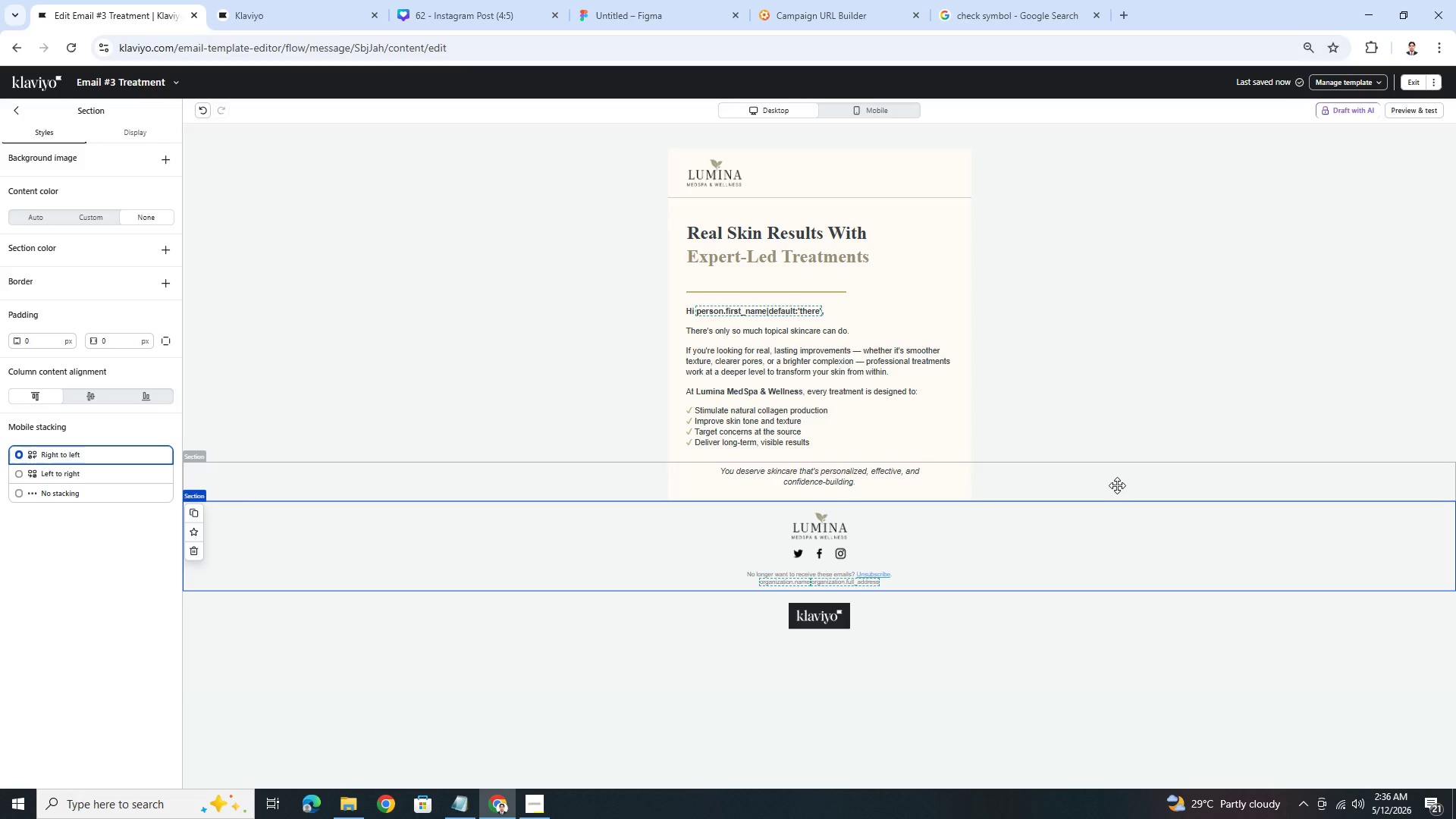 
left_click([21, 114])
 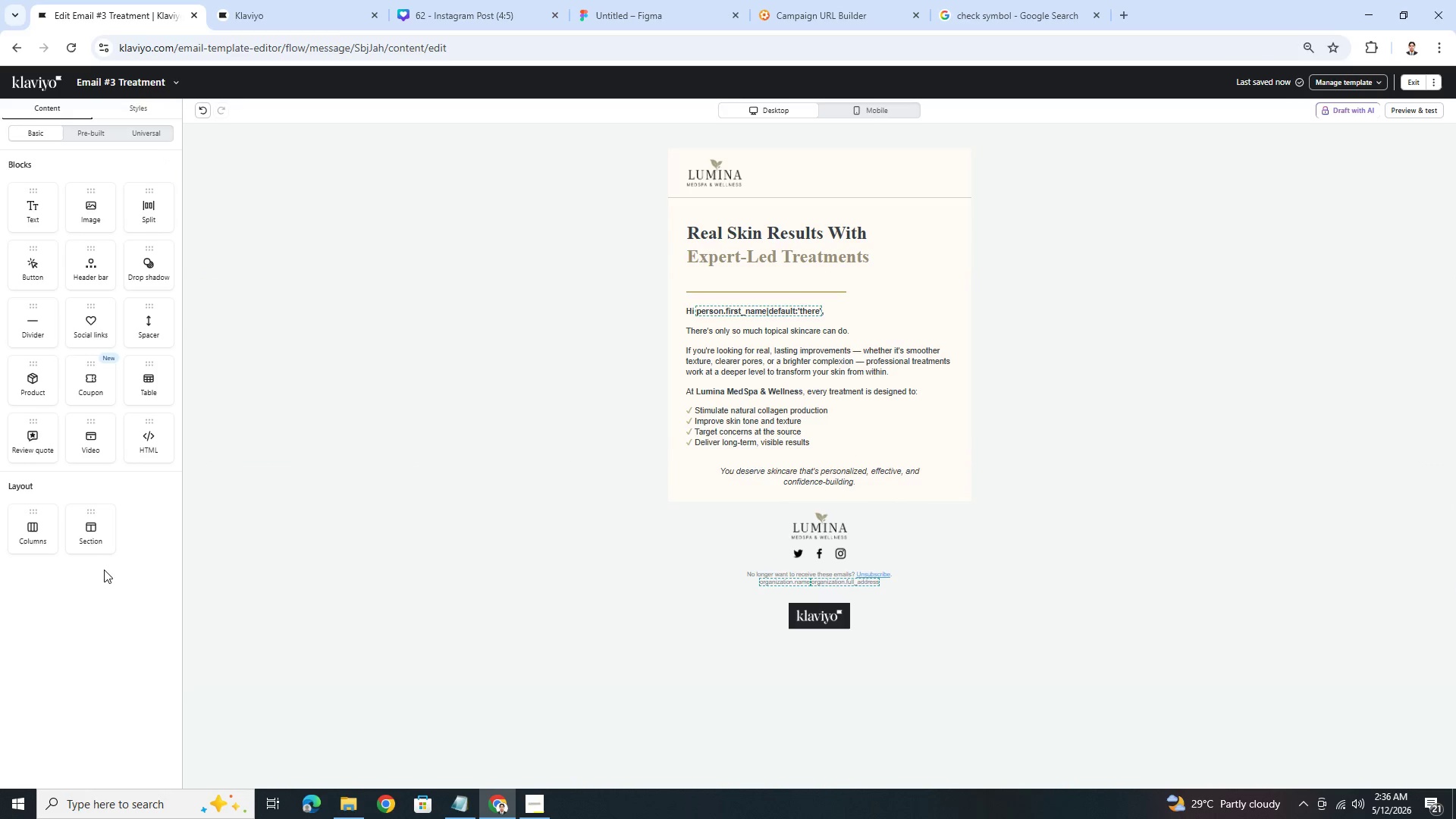 
left_click_drag(start_coordinate=[96, 528], to_coordinate=[640, 460])
 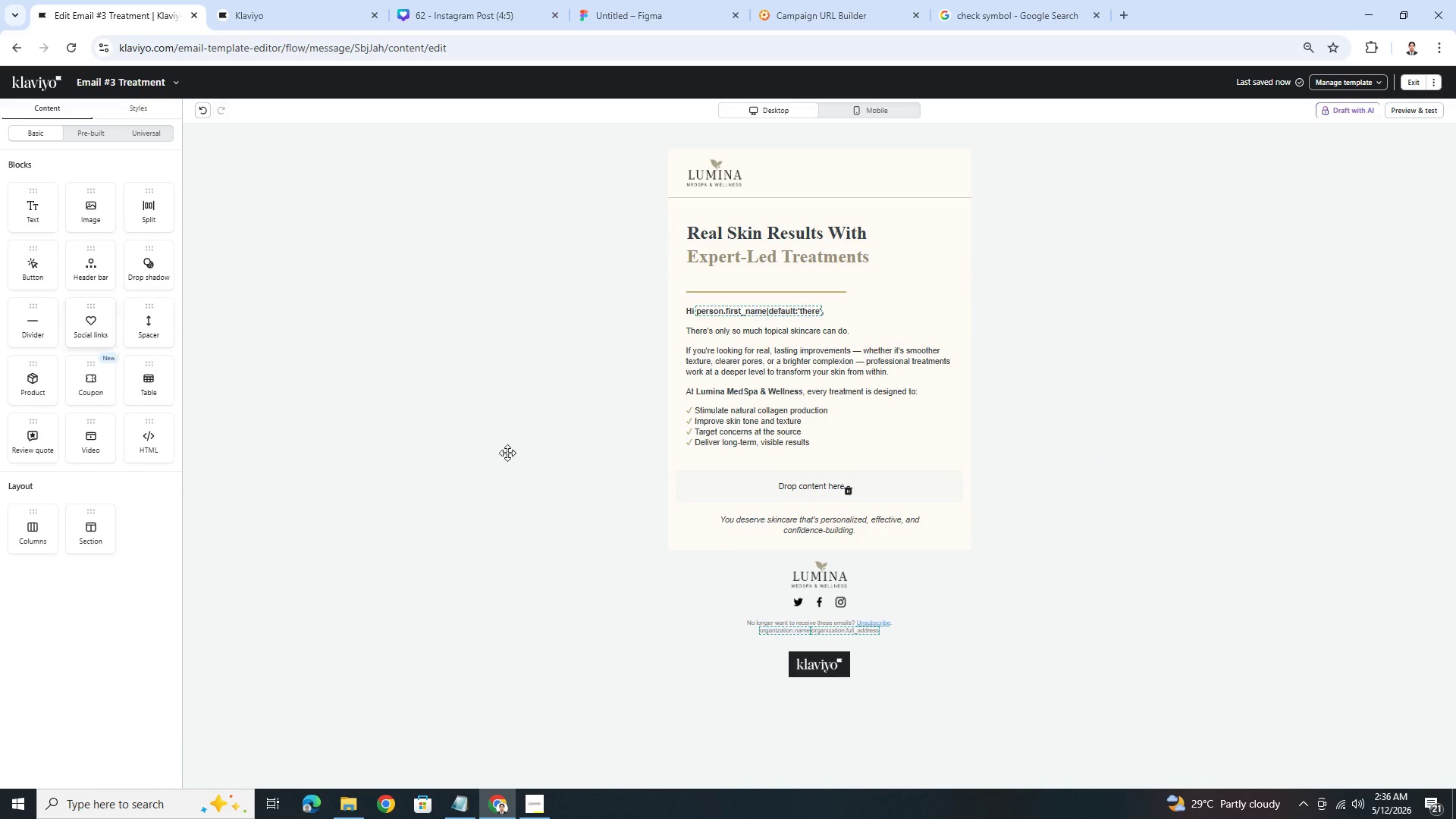 
left_click([568, 507])
 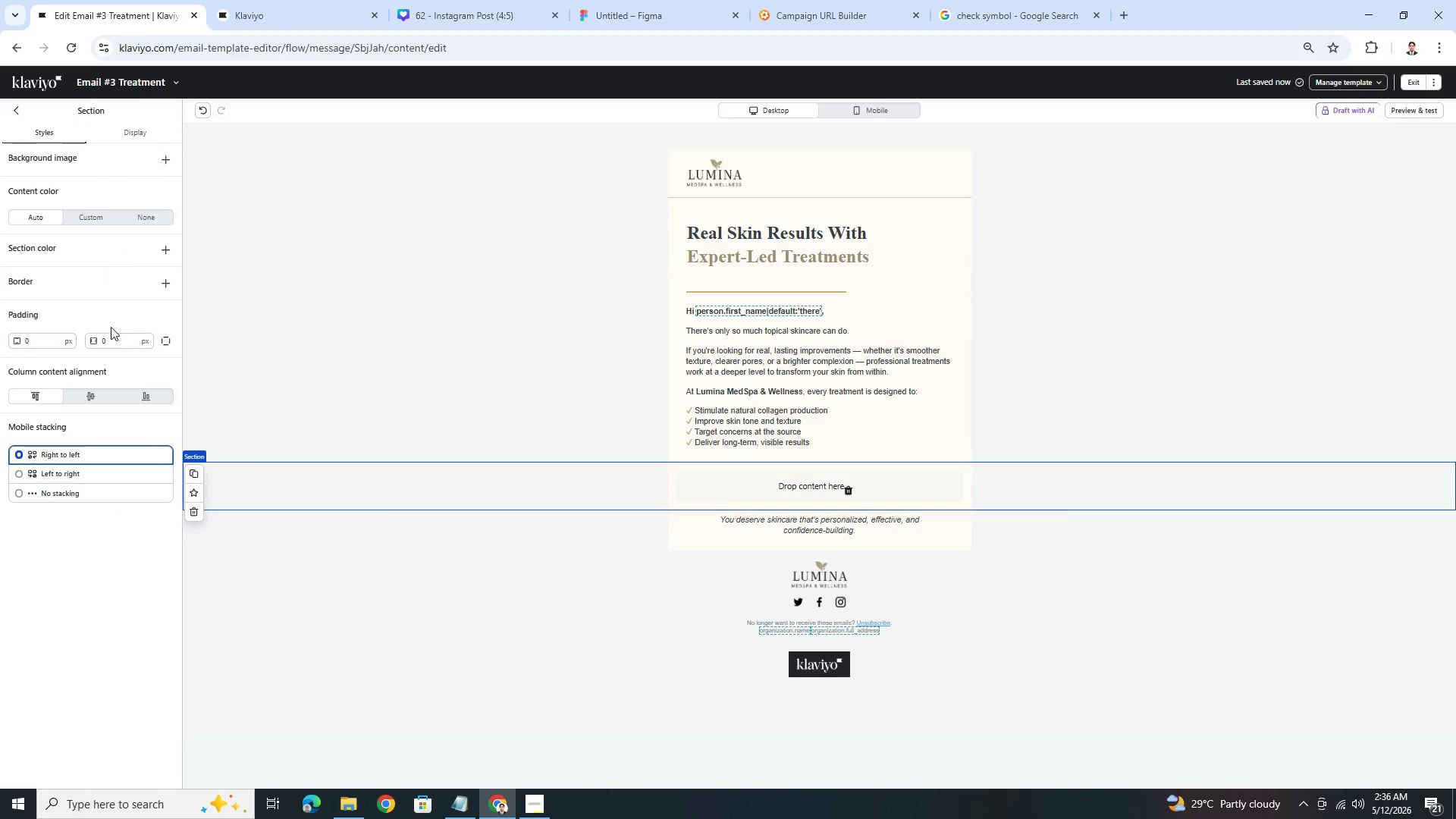 
double_click([121, 337])
 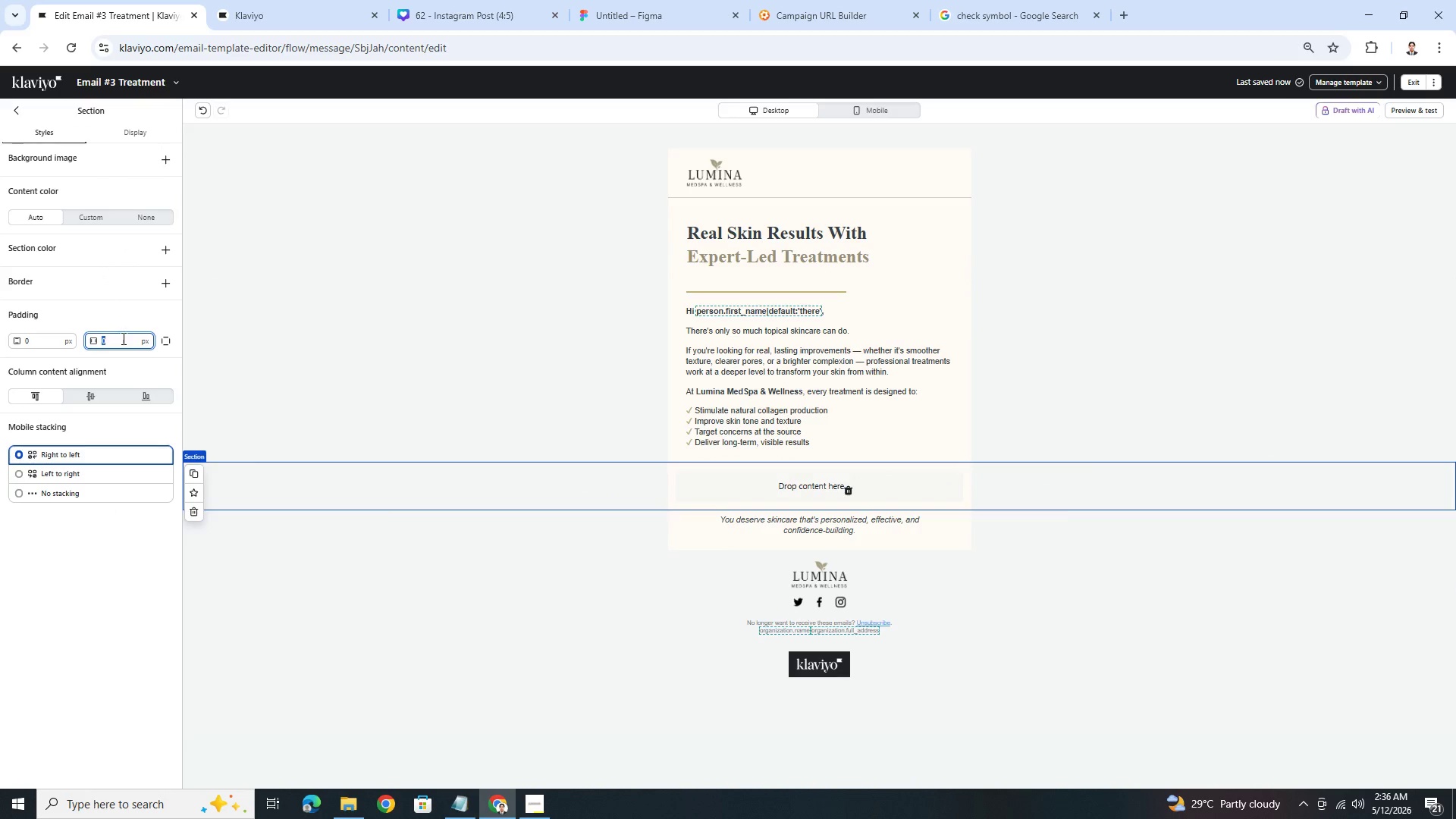 
key(Numpad1)
 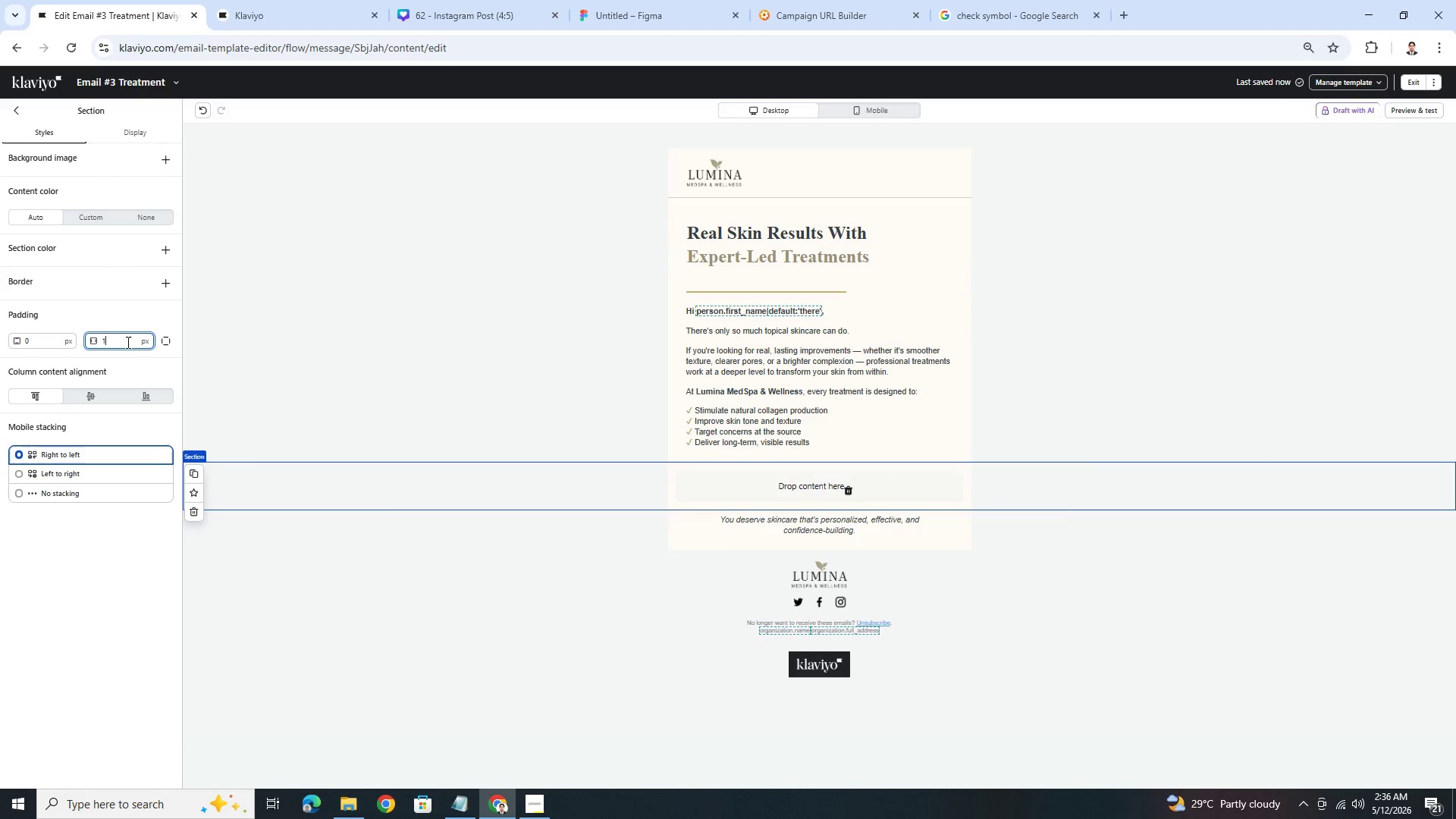 
key(Numpad8)
 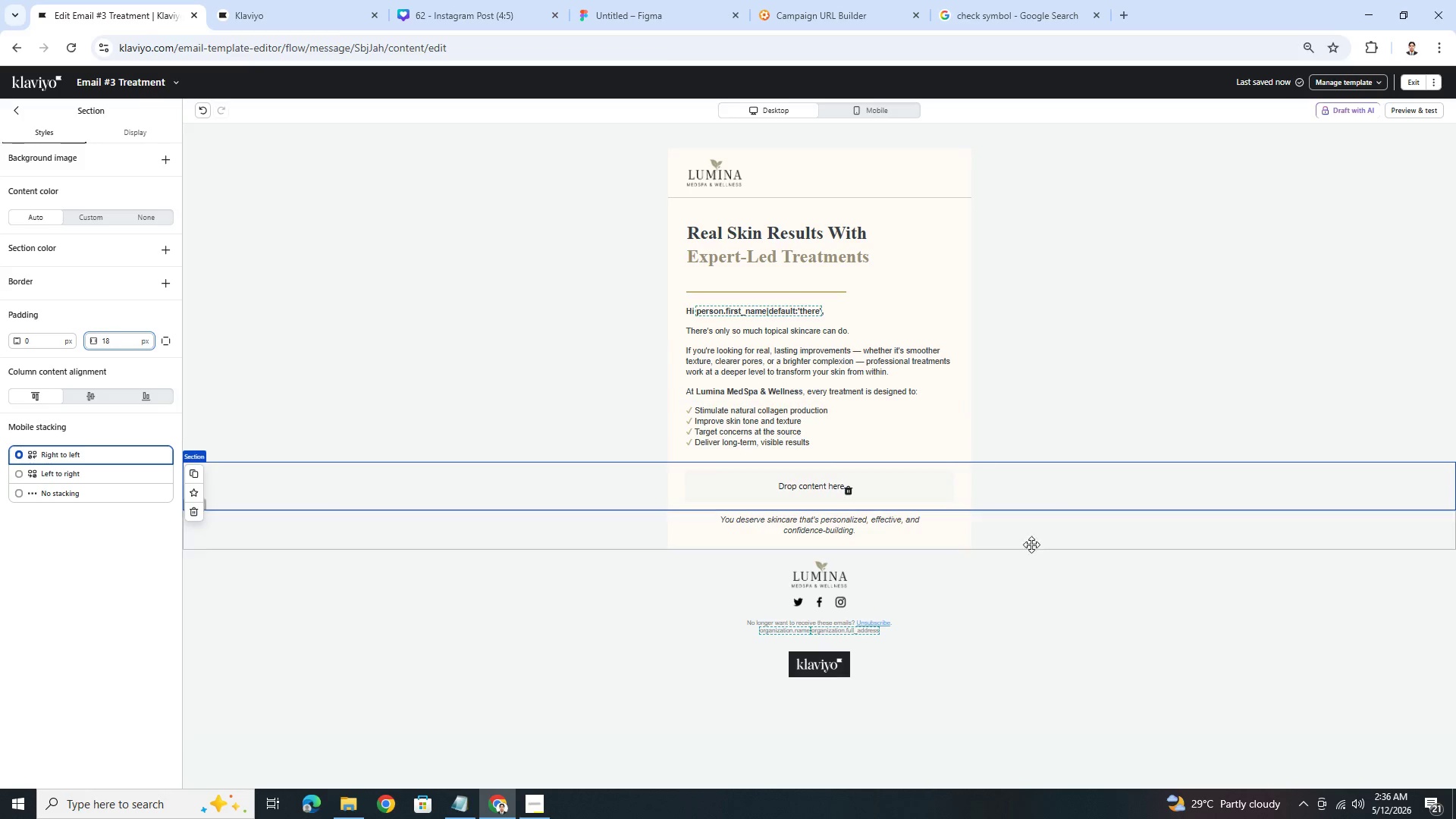 
left_click([1031, 562])
 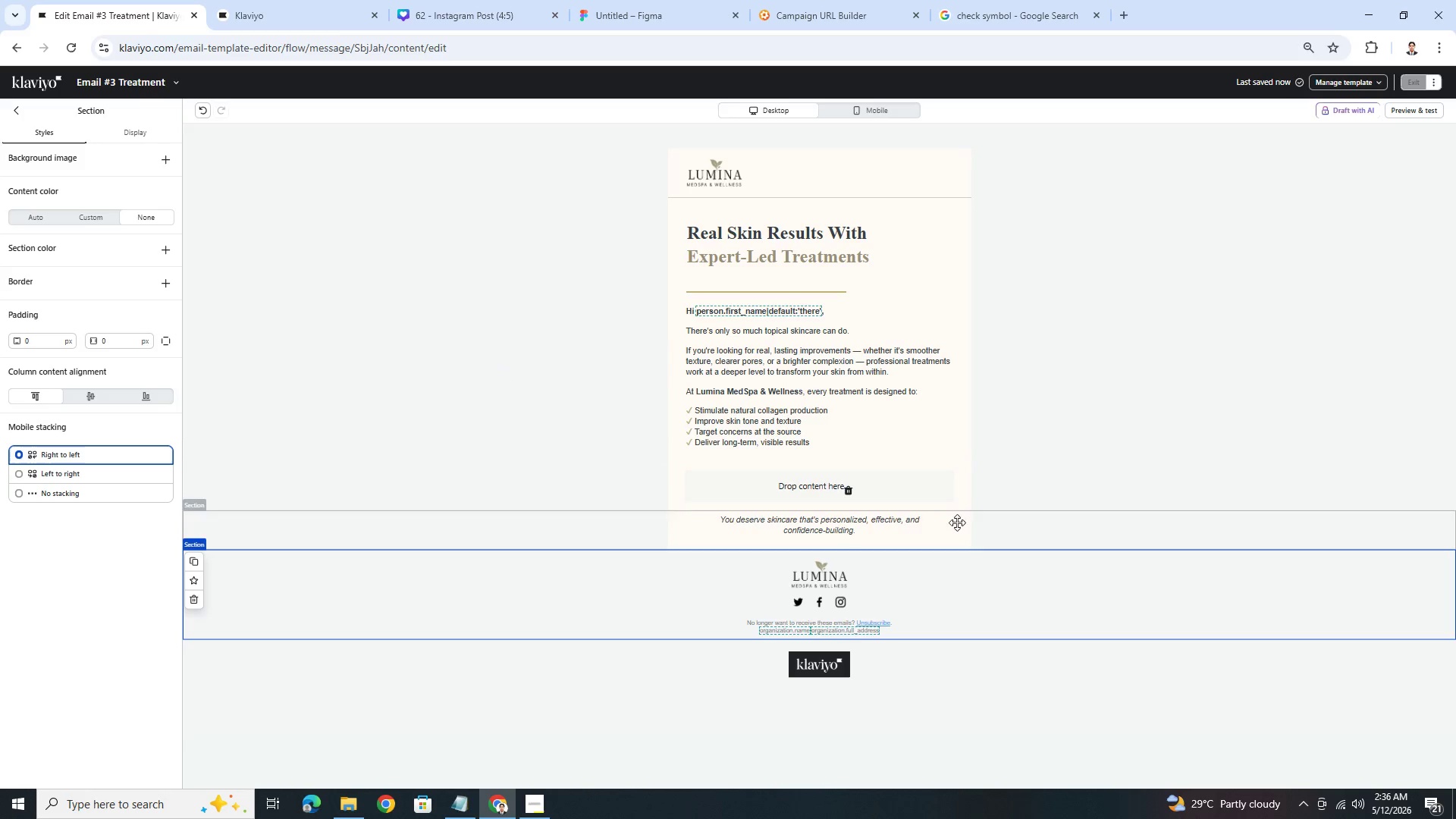 
left_click([902, 503])
 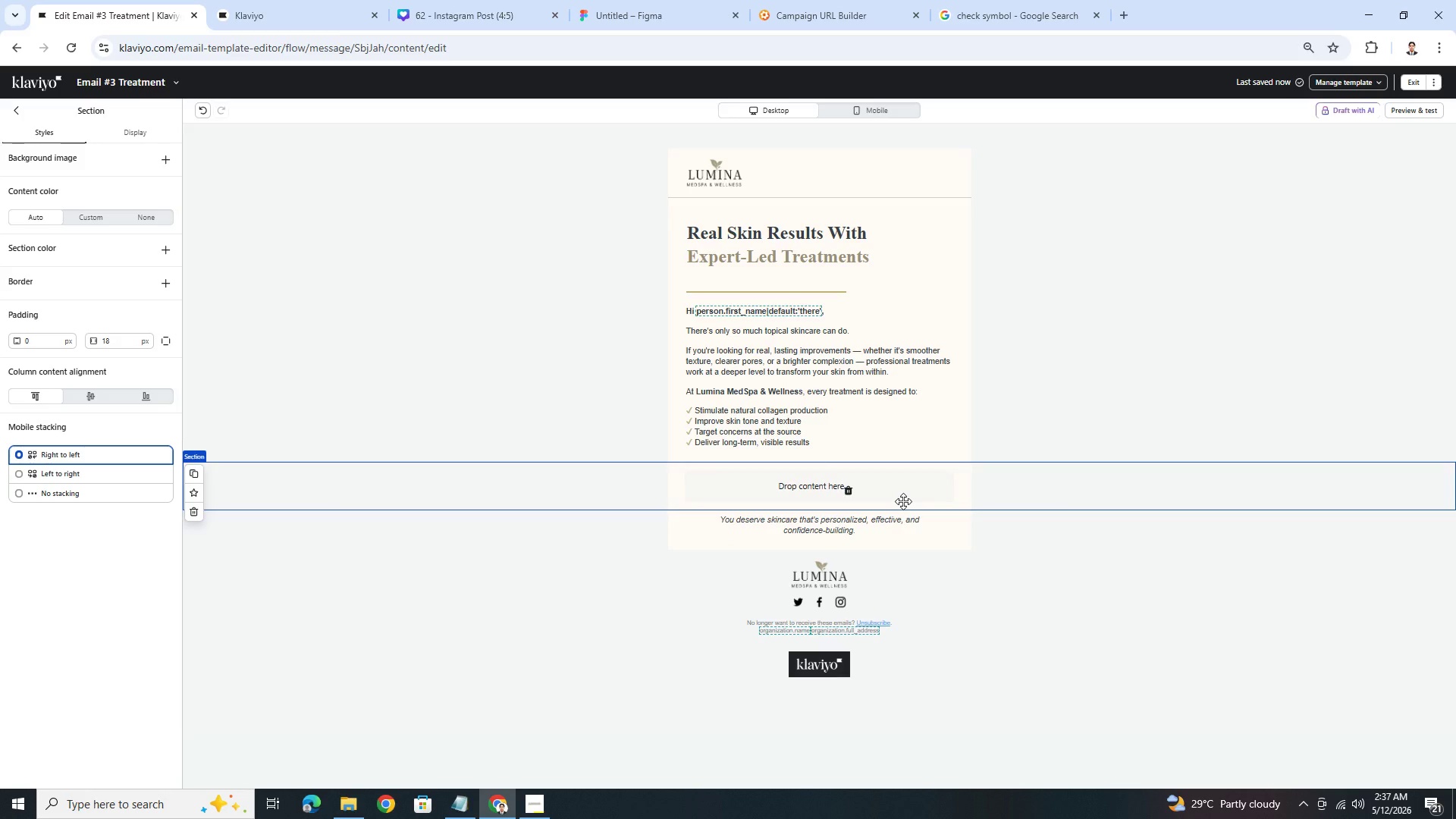 
wait(26.78)
 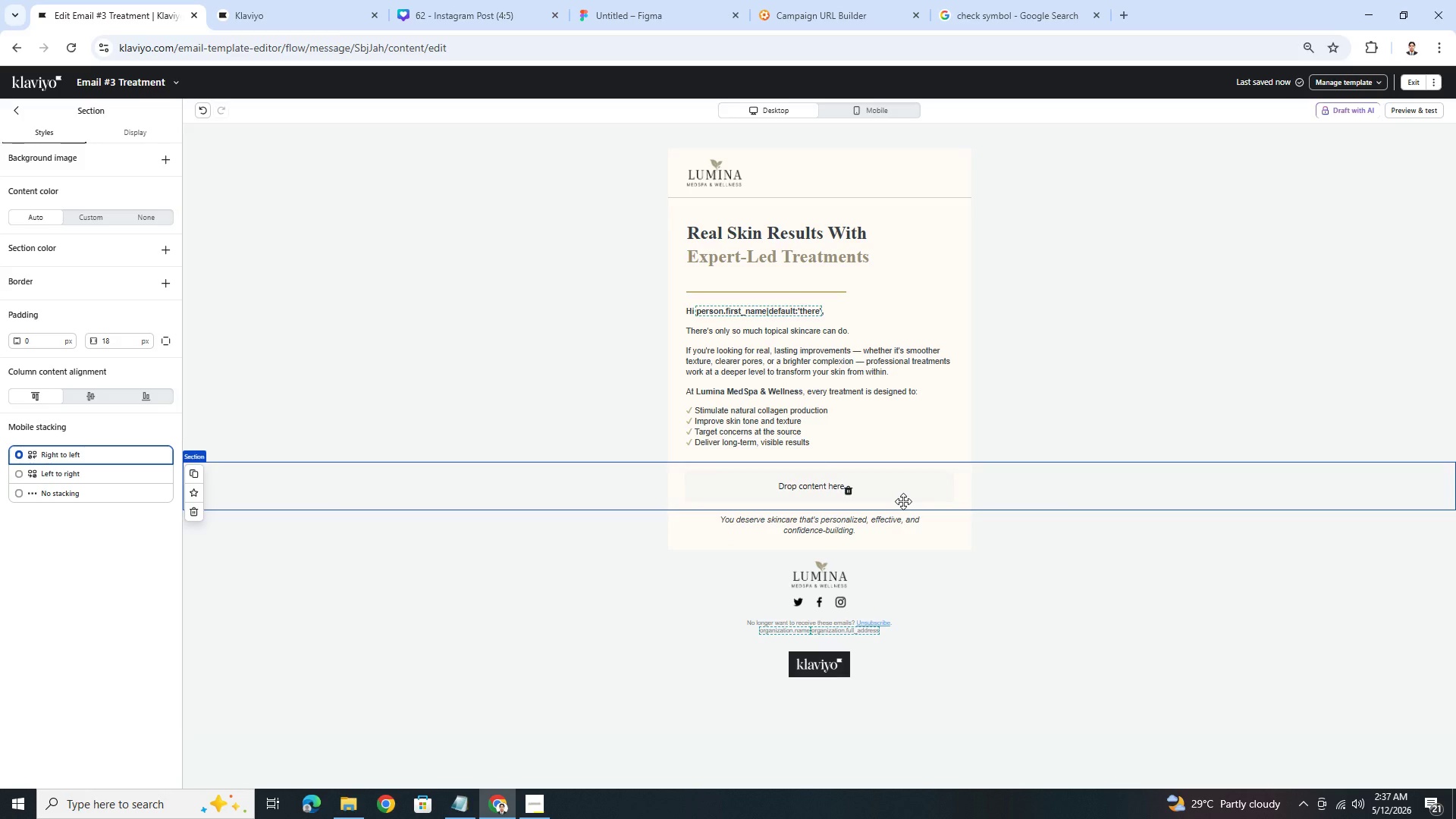 
left_click([1046, 538])
 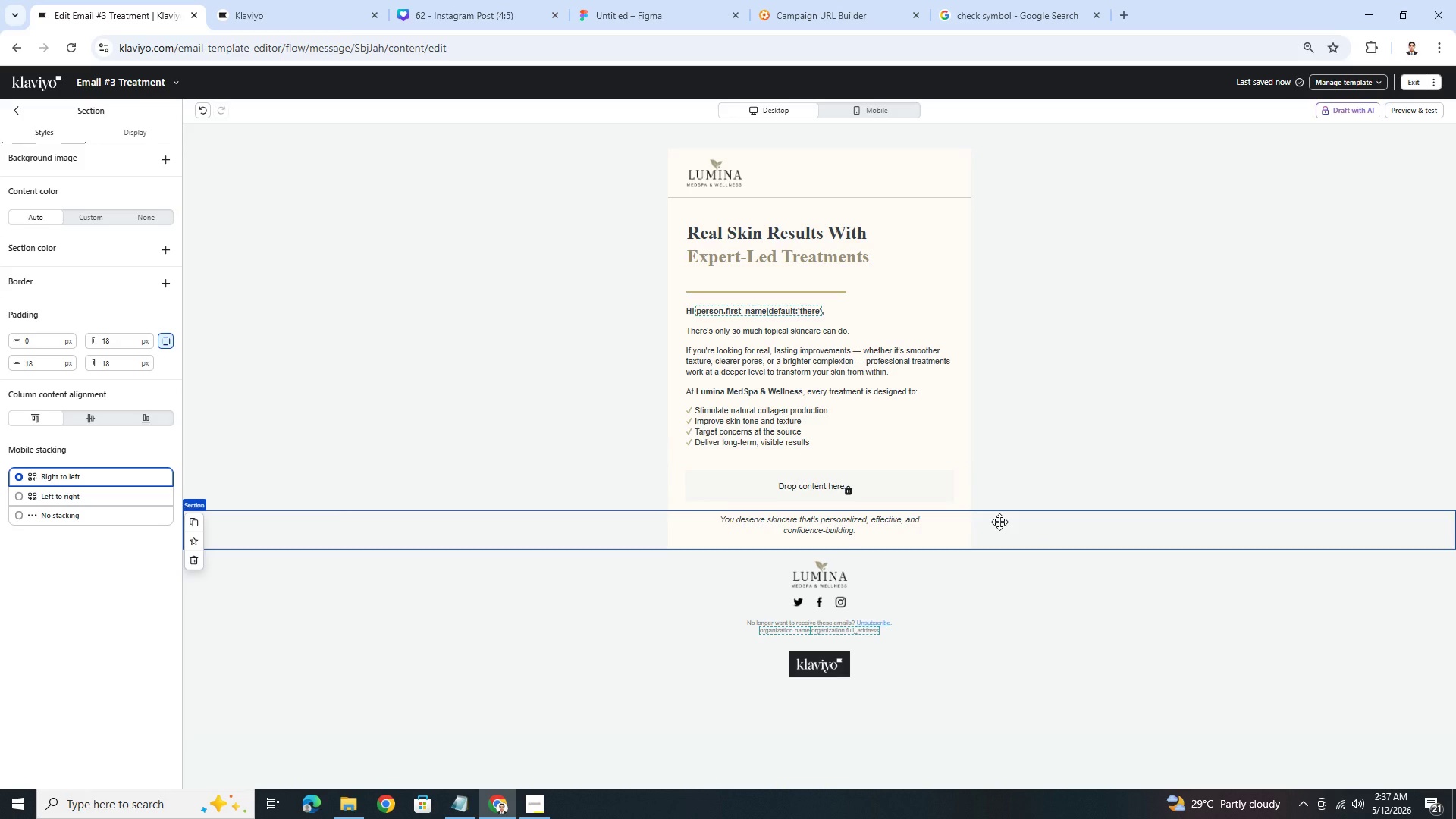 
wait(16.91)
 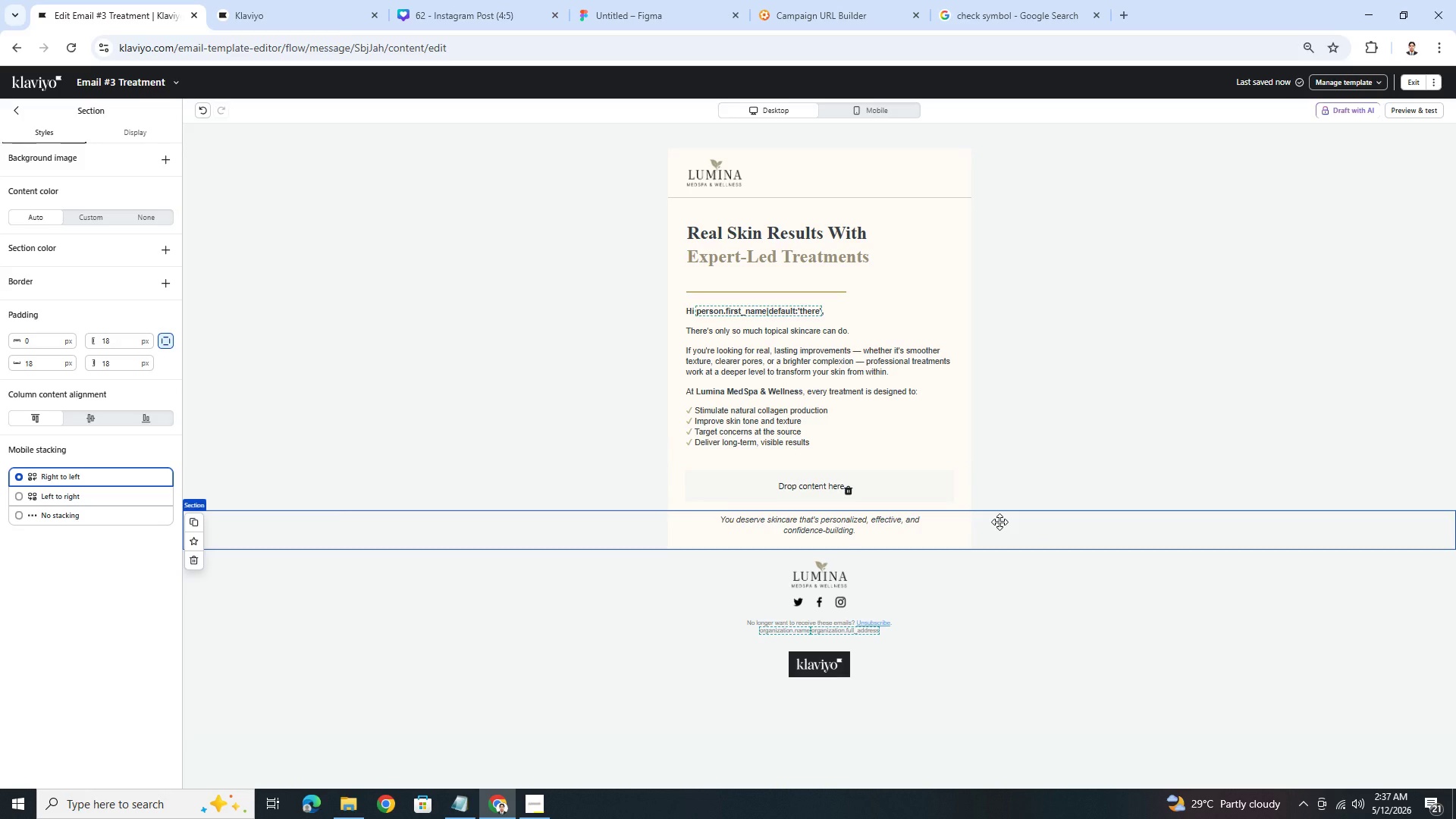 
left_click([923, 520])
 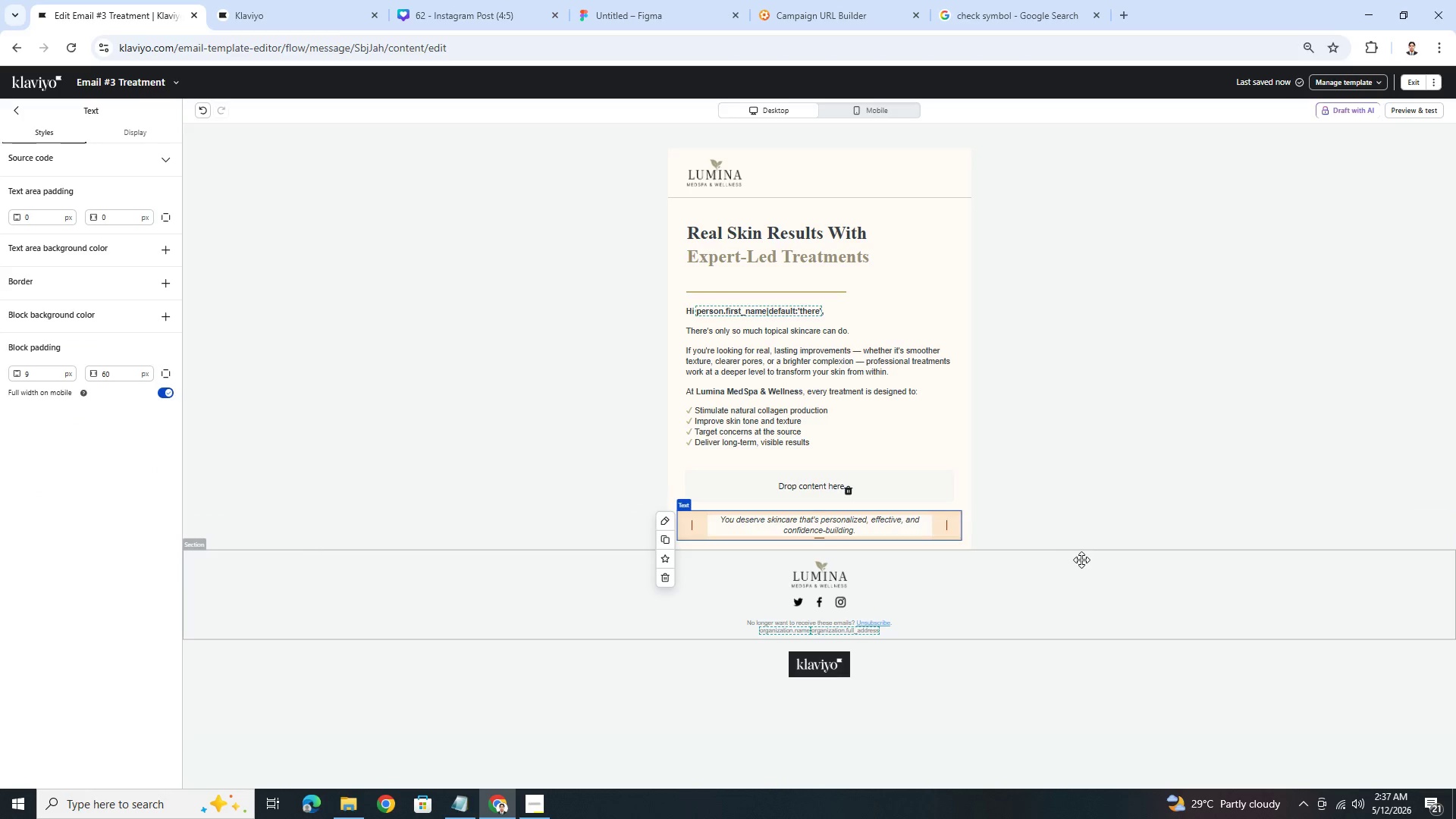 
left_click([1081, 560])
 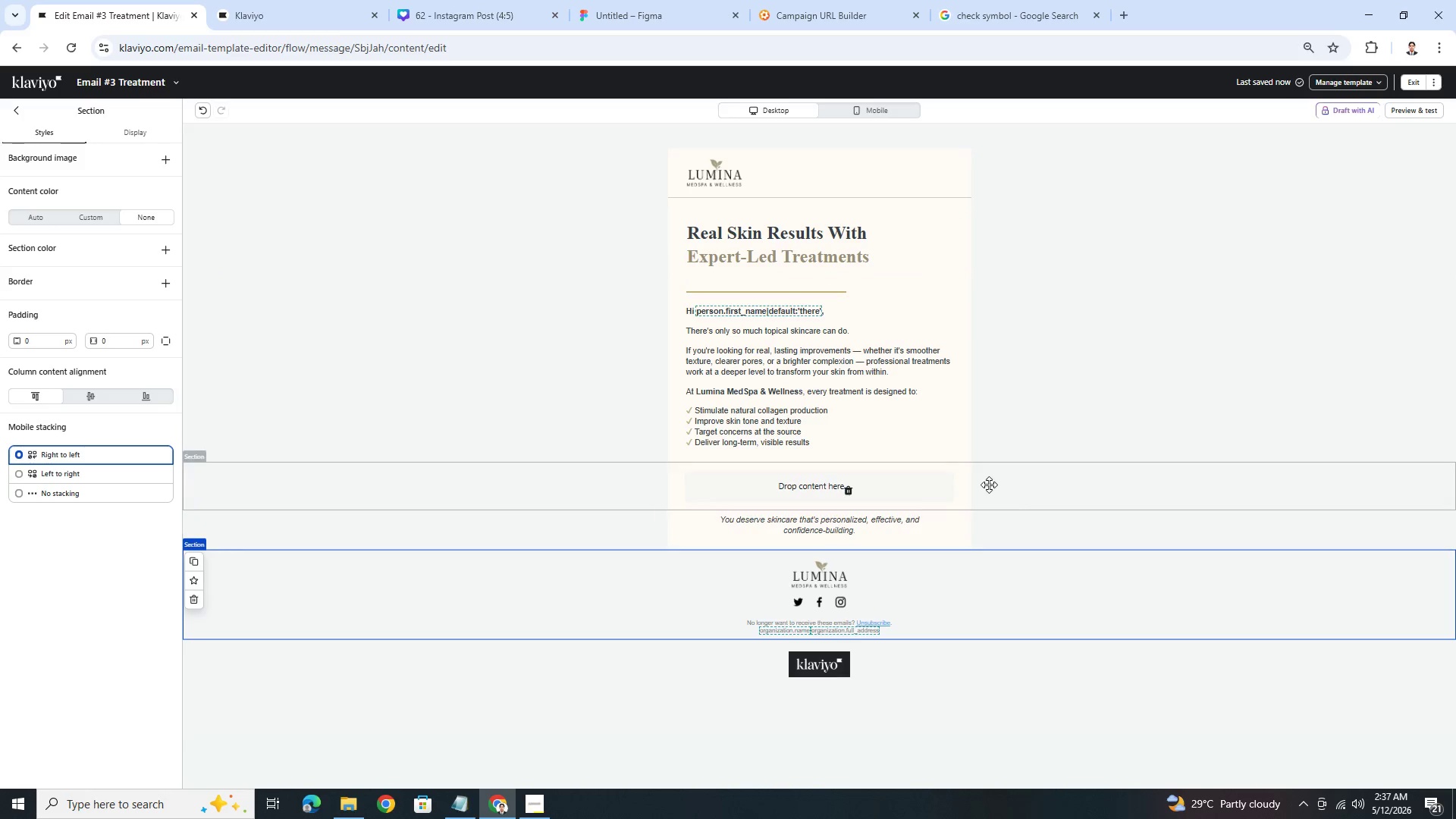 
wait(13.78)
 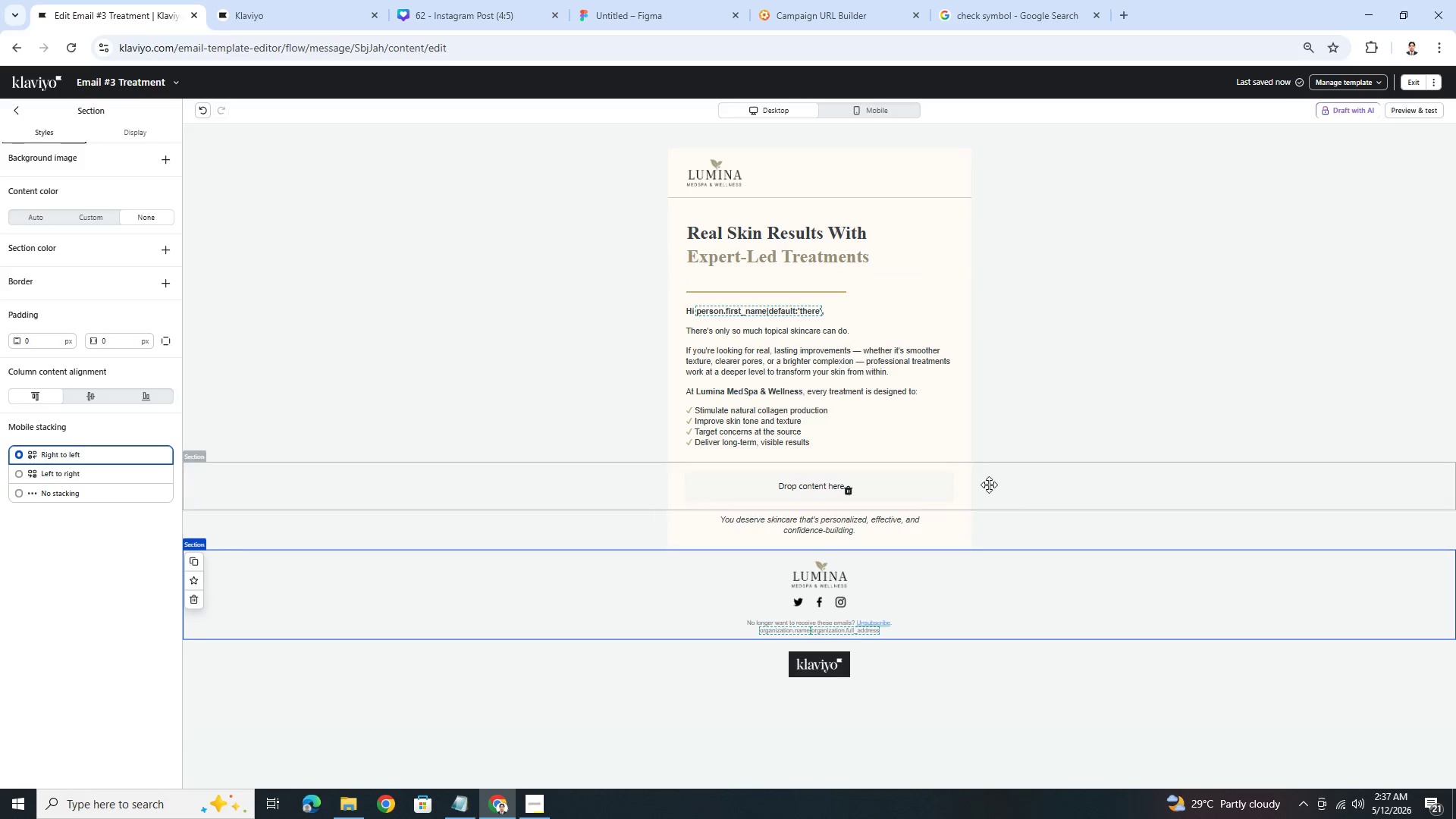 
left_click_drag(start_coordinate=[815, 290], to_coordinate=[818, 274])
 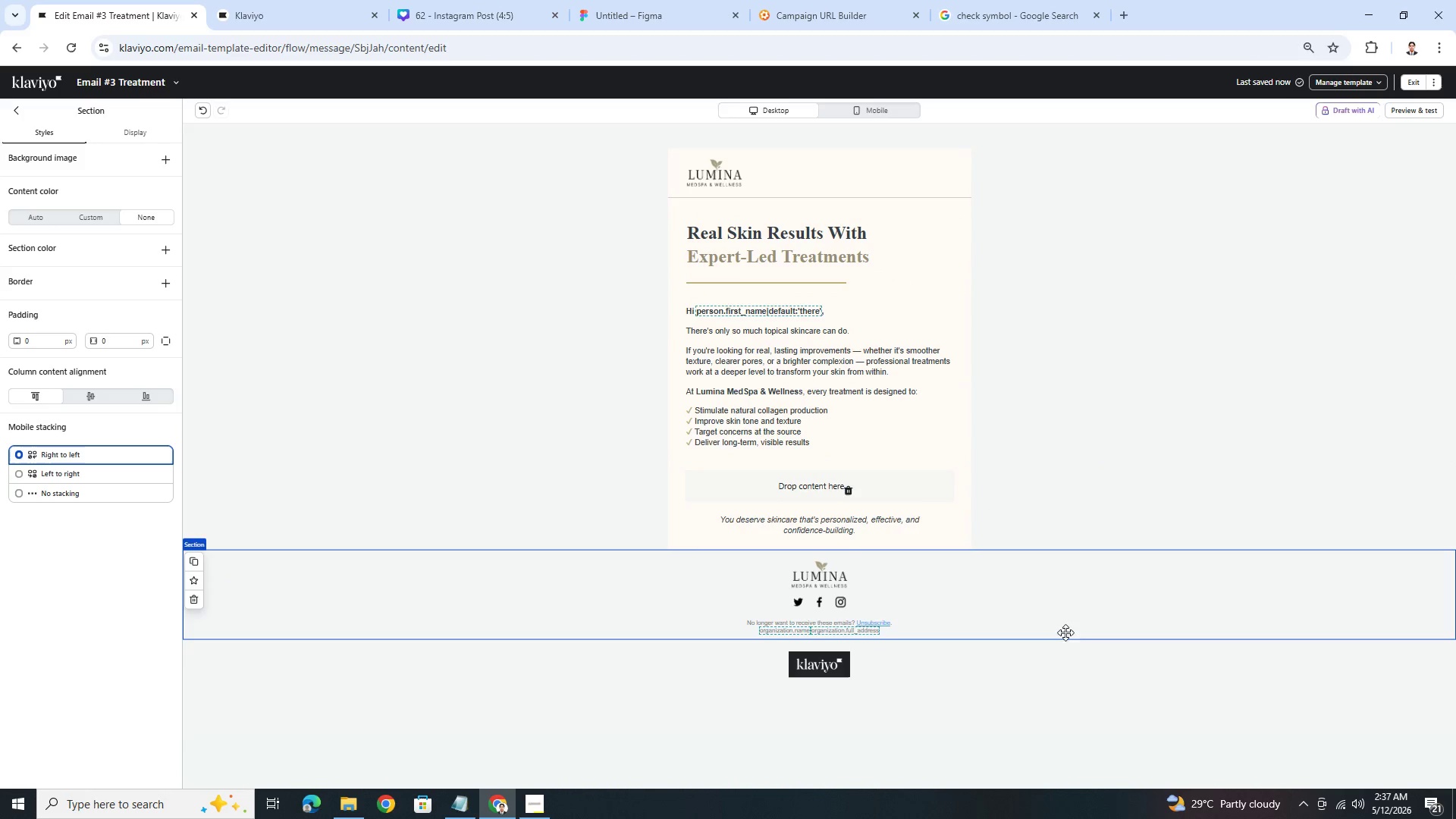 
left_click([1072, 666])
 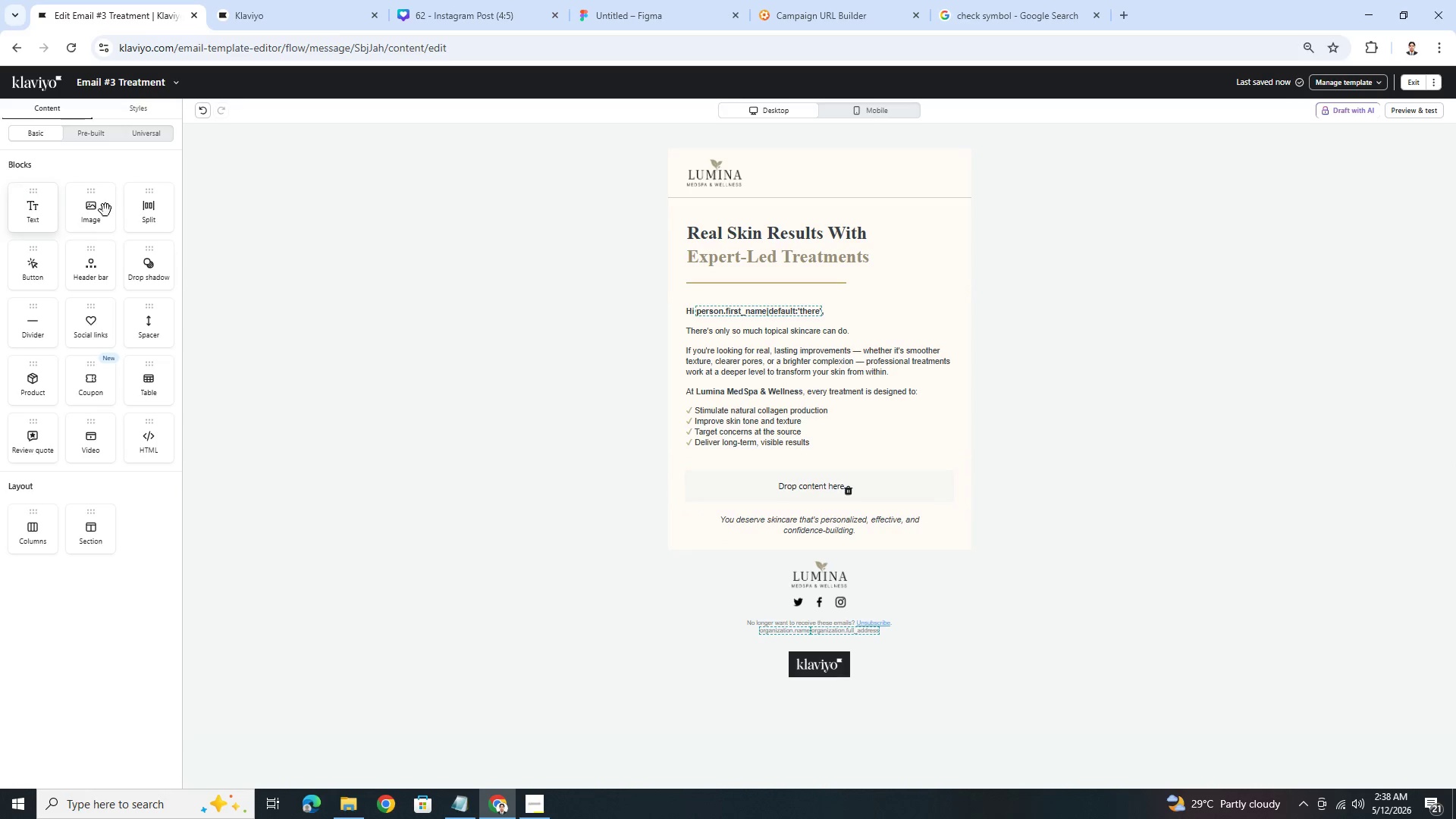 
wait(20.86)
 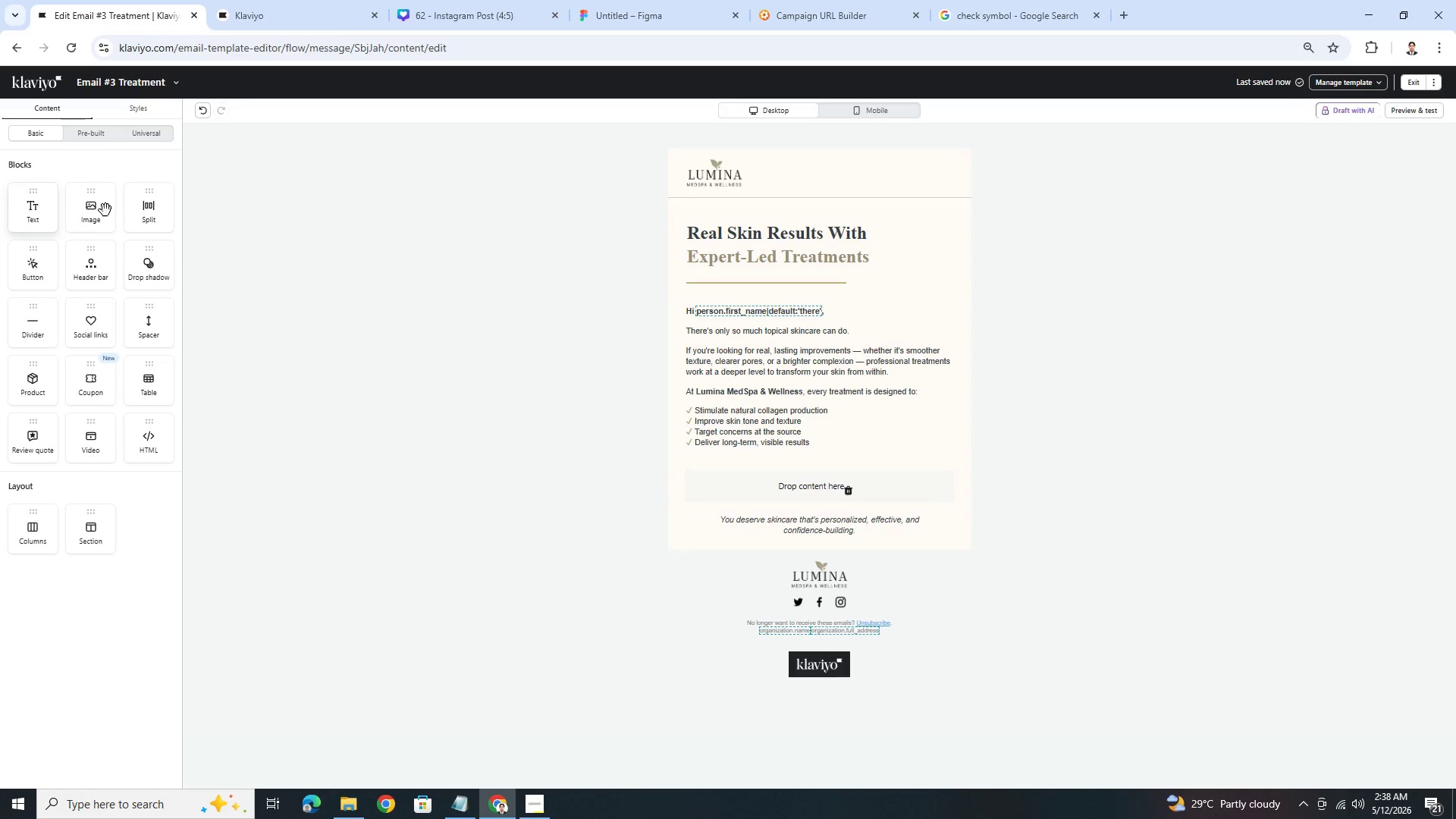 
left_click_drag(start_coordinate=[42, 203], to_coordinate=[813, 477])
 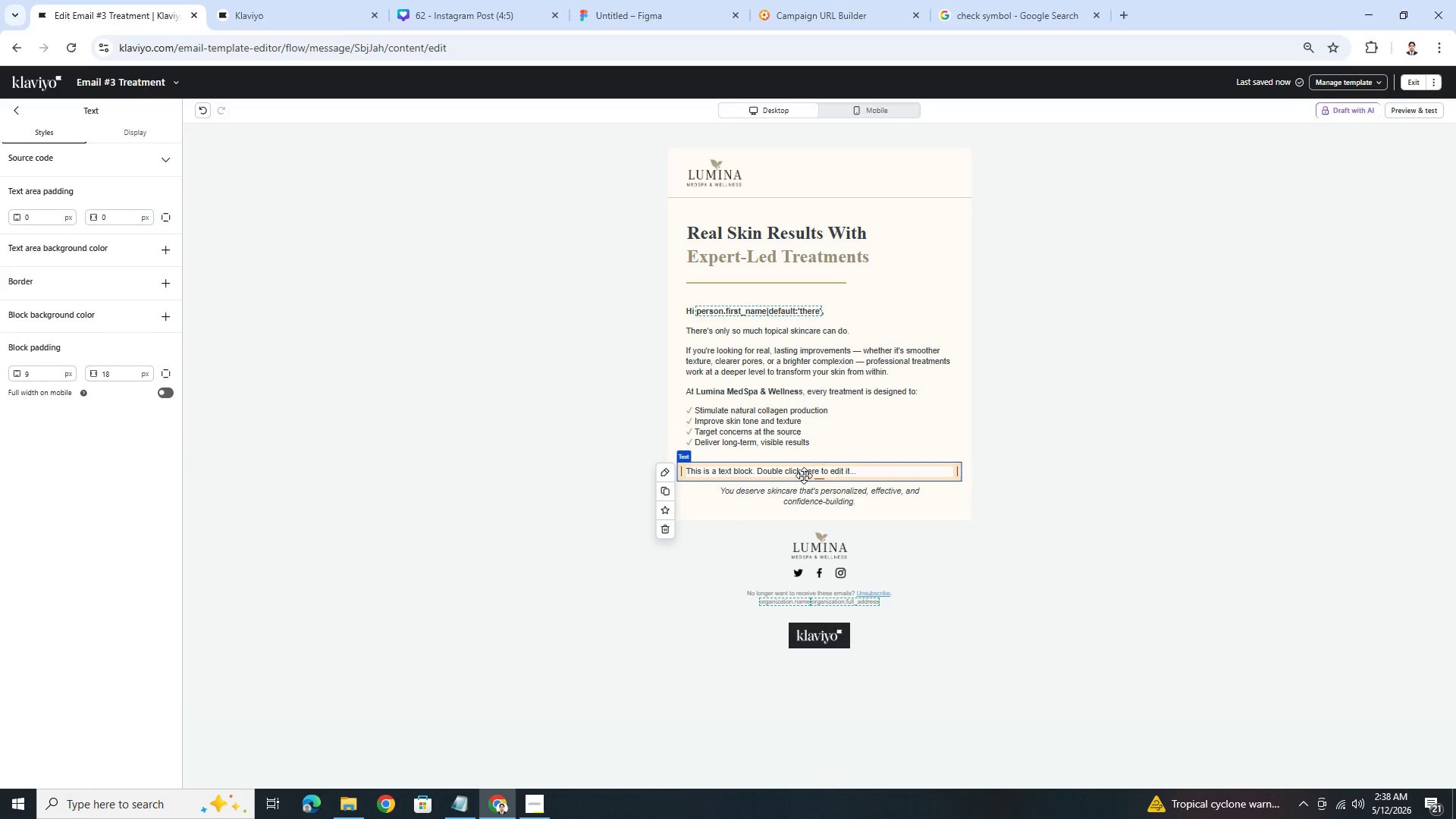 
double_click([804, 475])
 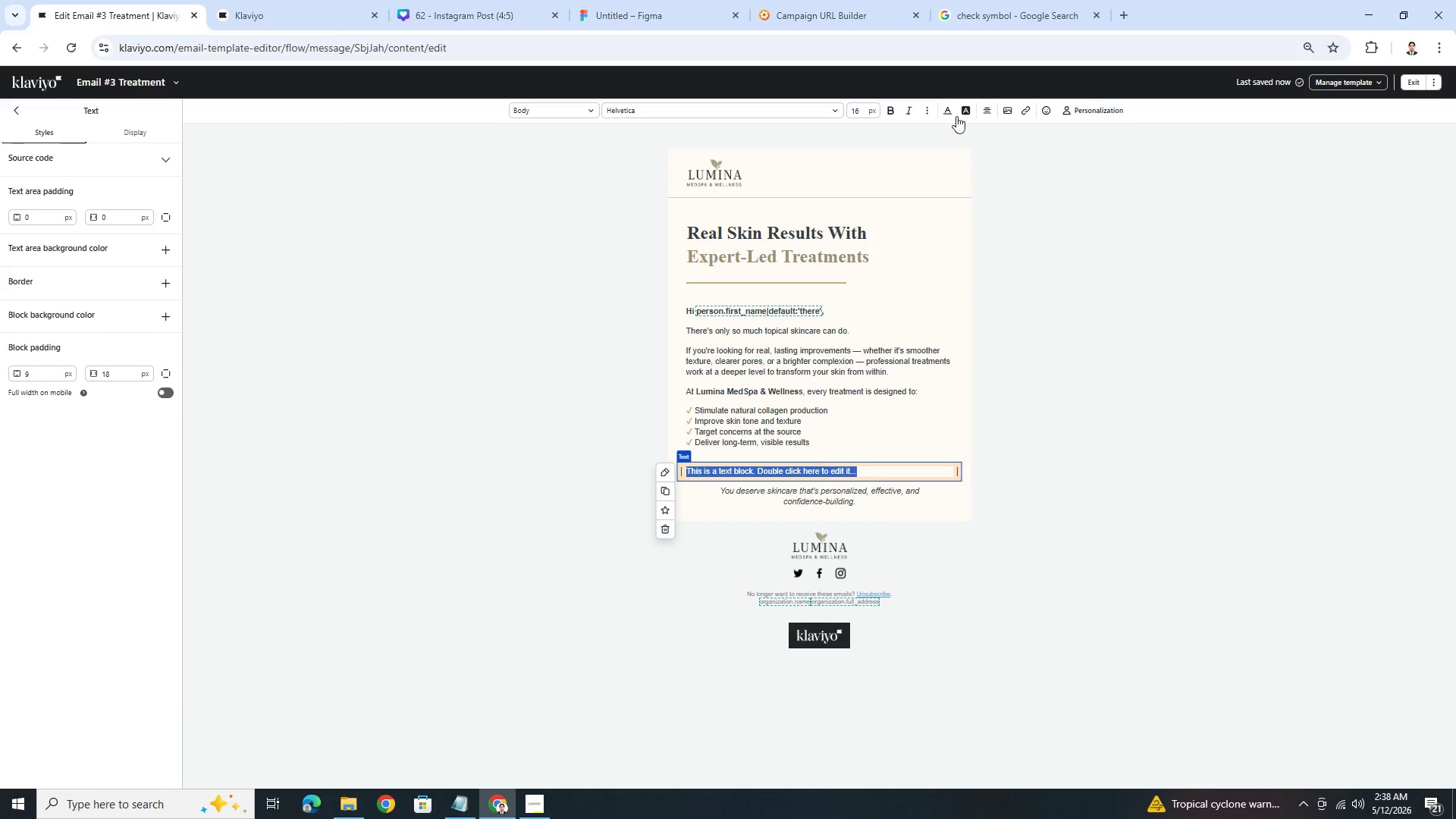 
left_click([986, 109])
 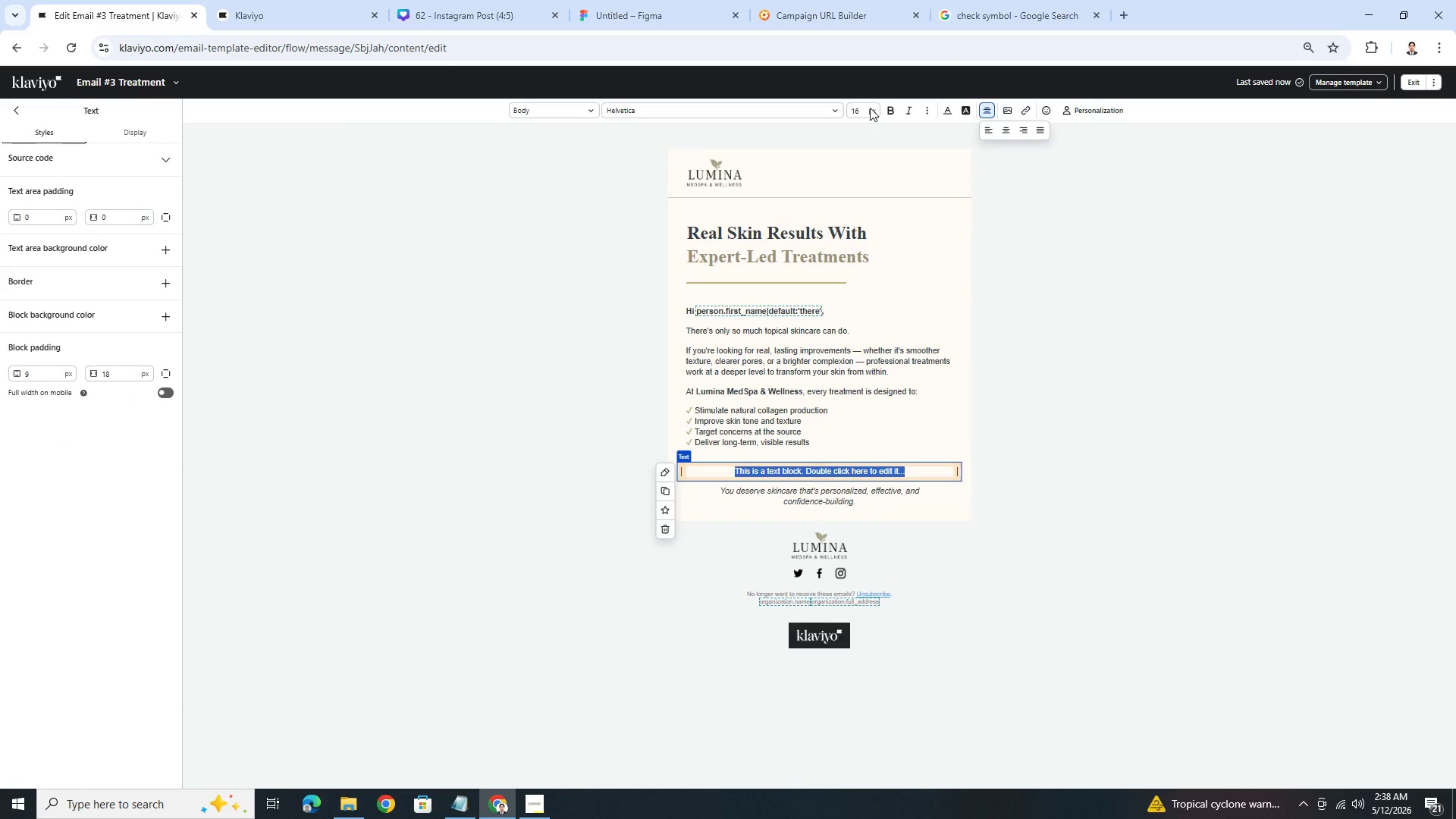 
double_click([861, 110])
 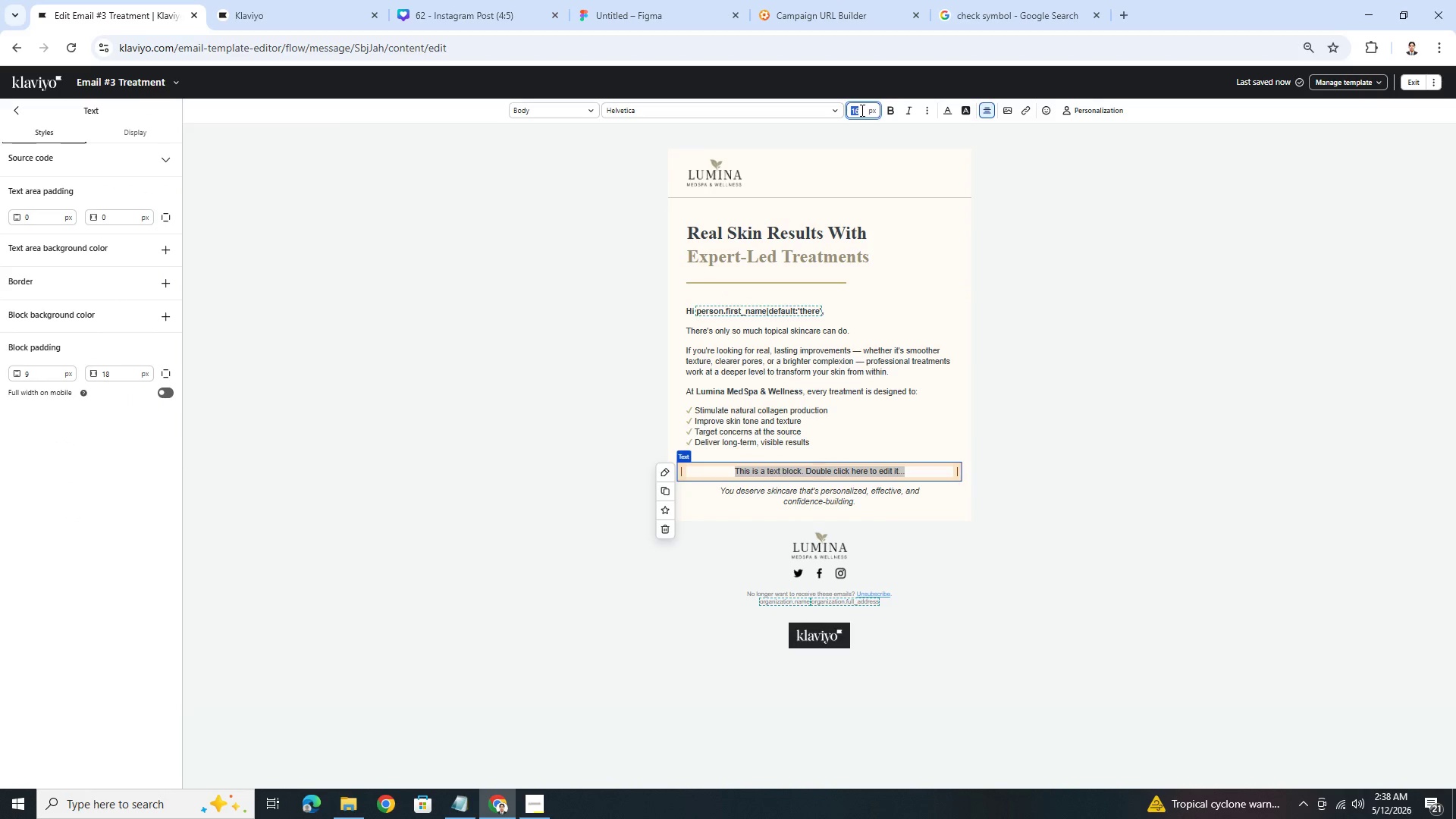 
triple_click([861, 110])
 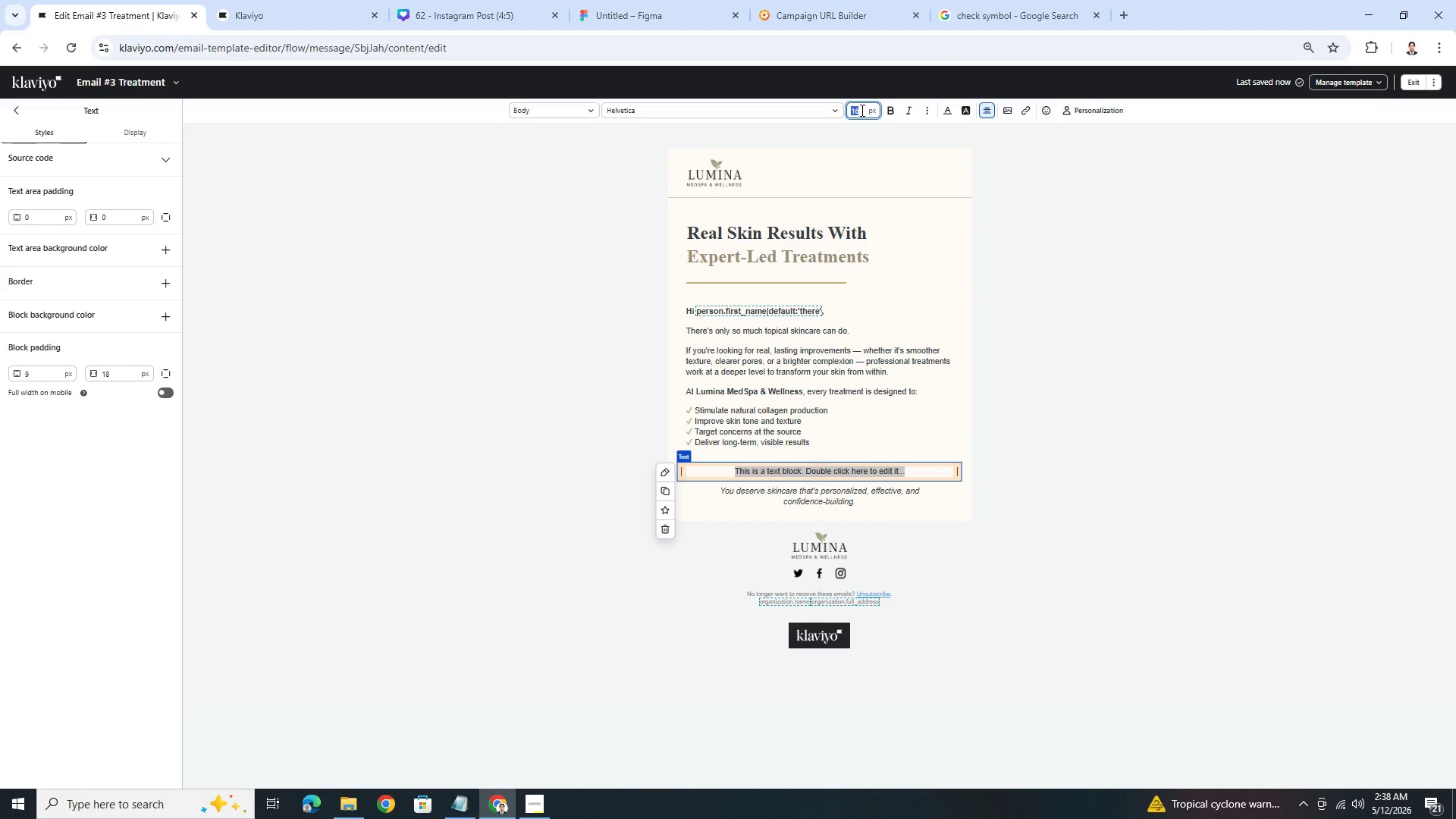 
triple_click([861, 110])
 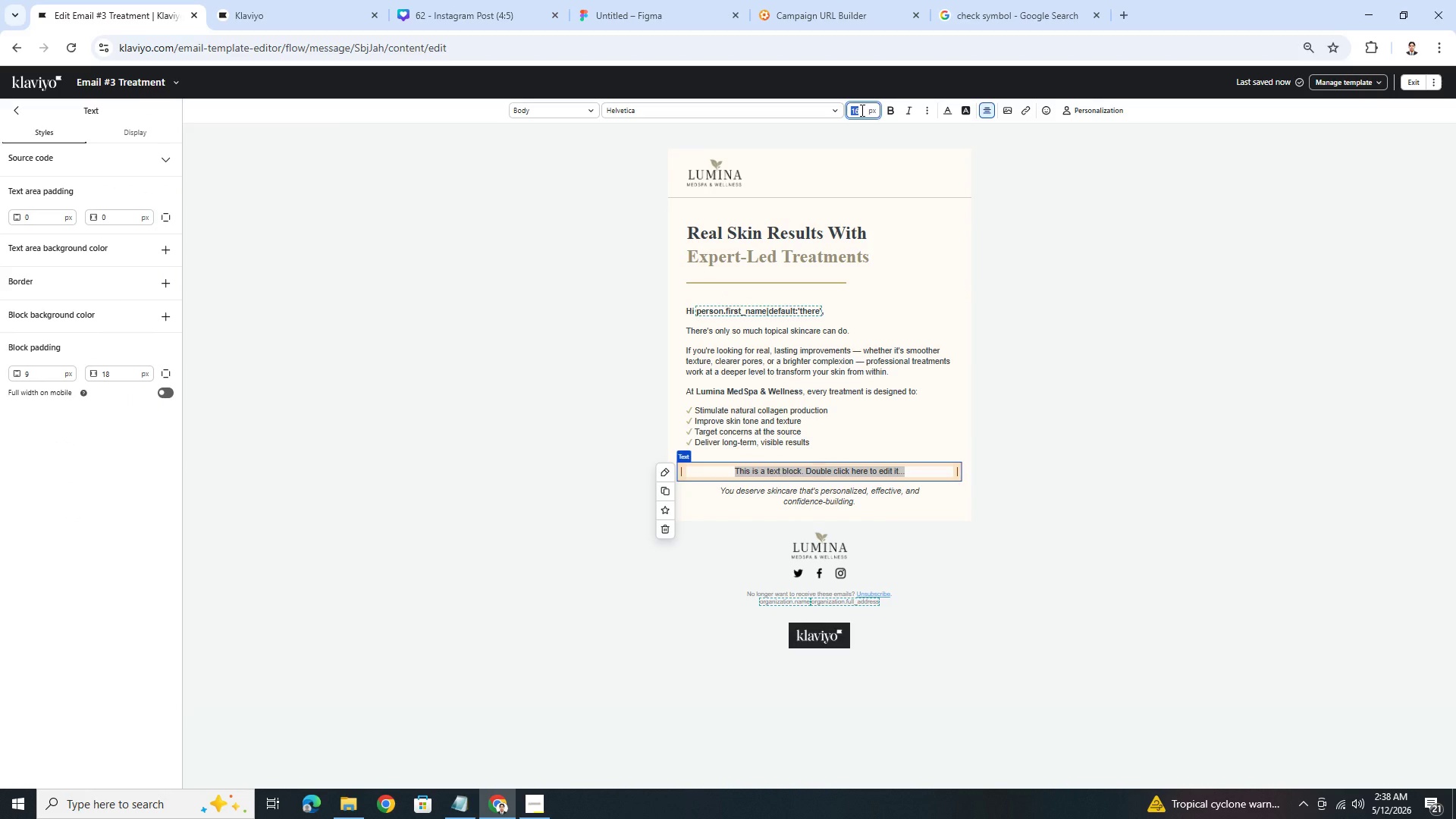 
key(Numpad1)
 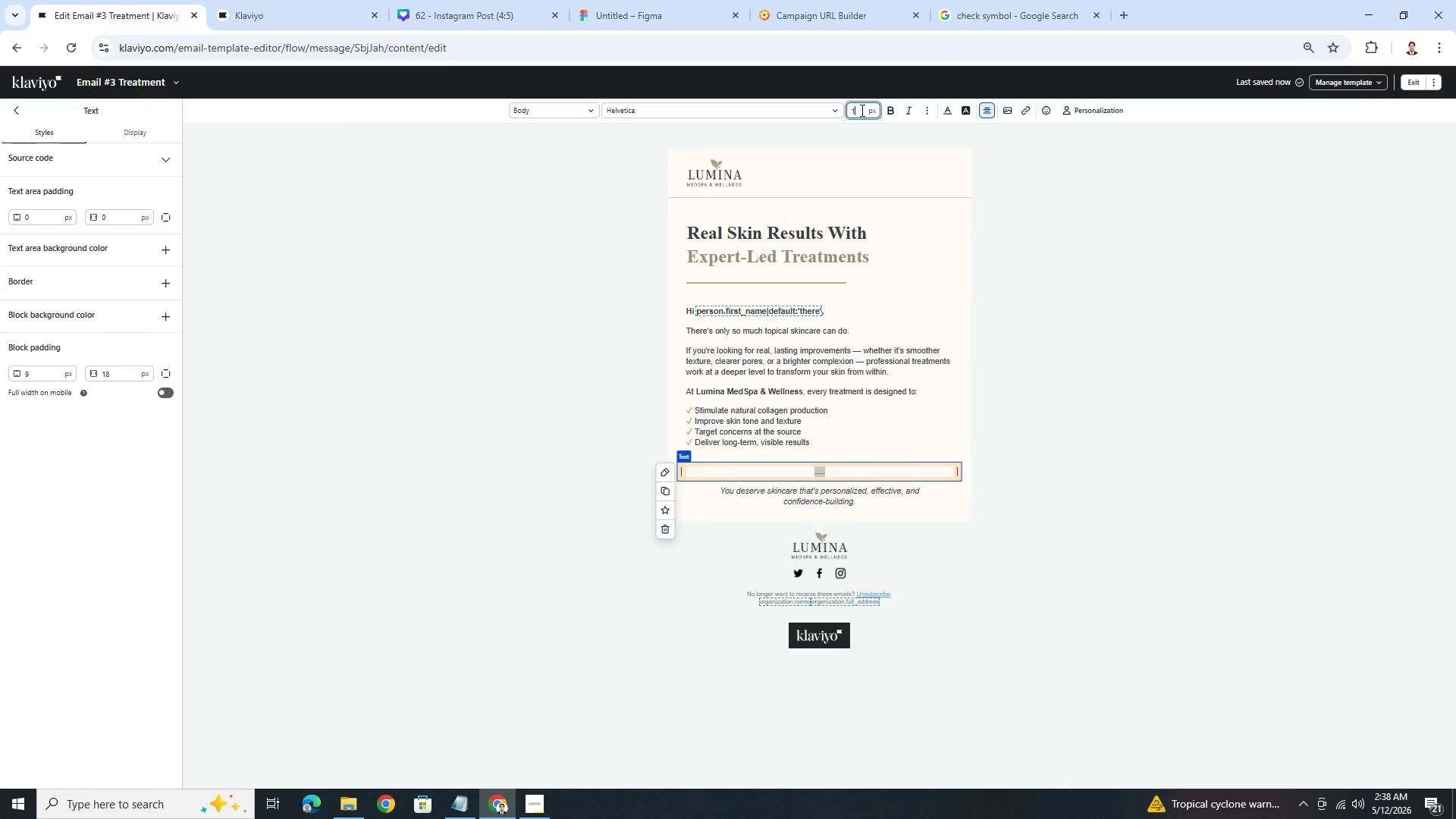 
key(Numpad8)
 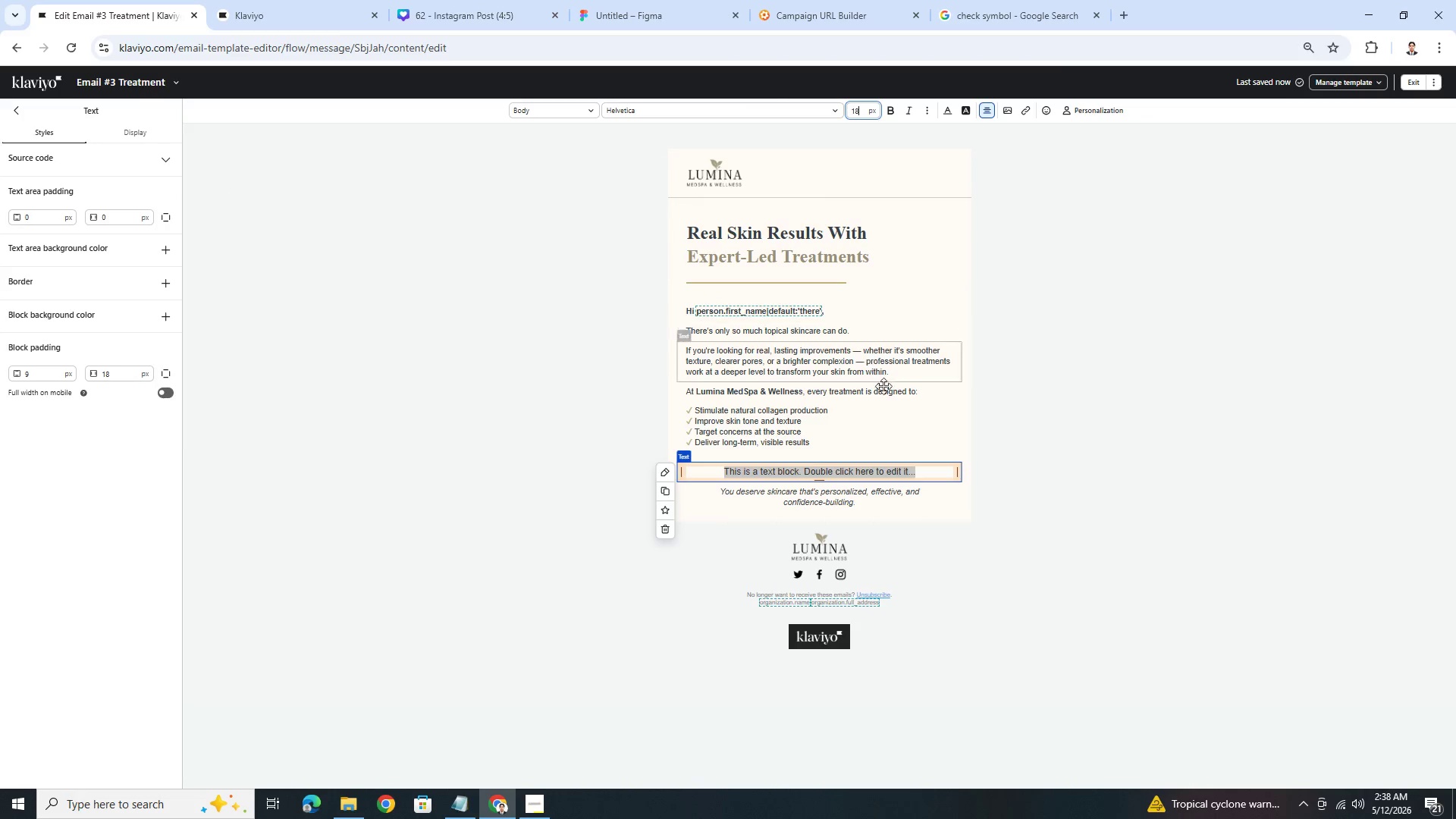 
double_click([902, 473])
 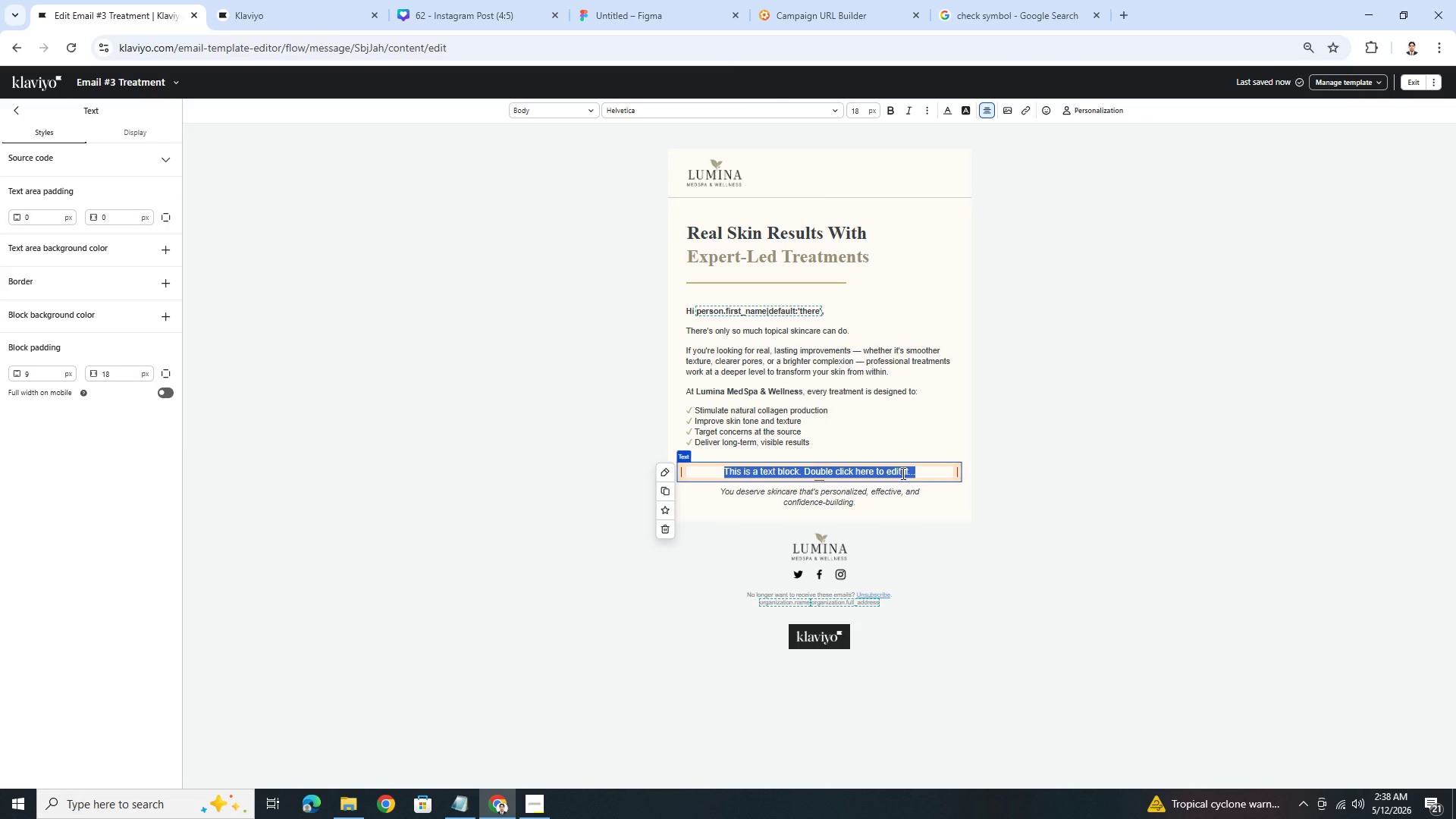 
triple_click([902, 473])
 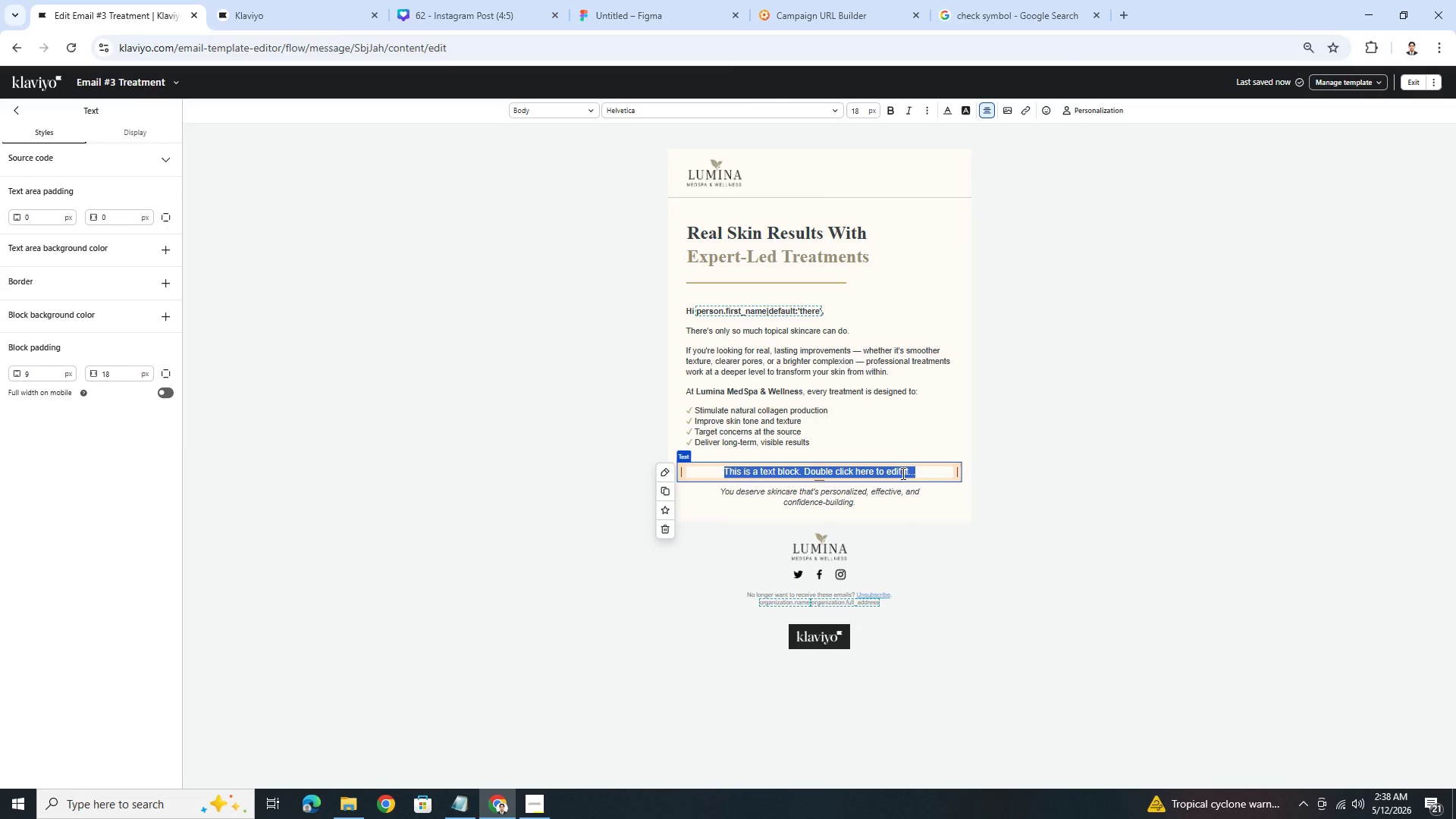 
wait(5.73)
 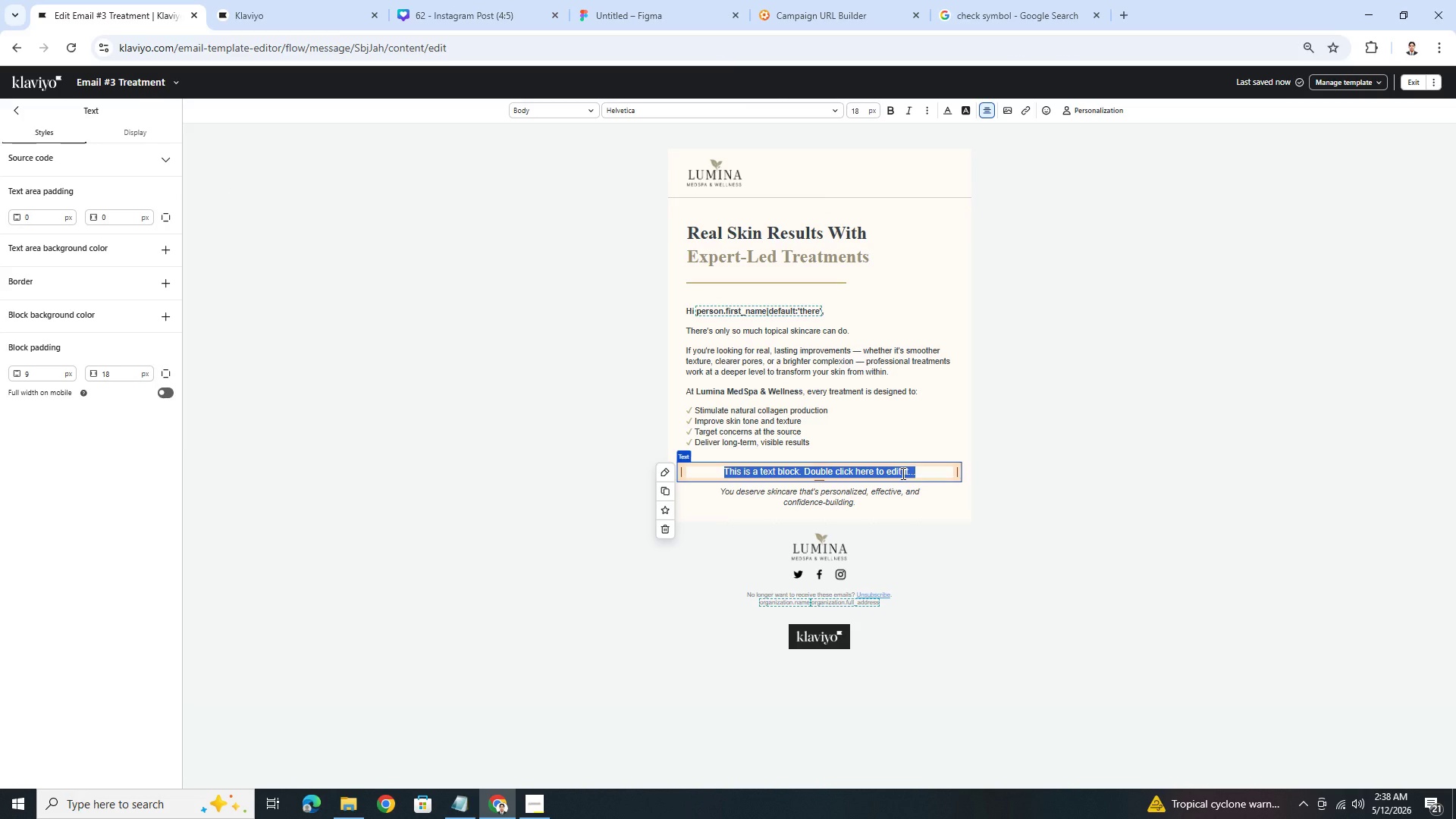 
type(Popular Treatment Options)
 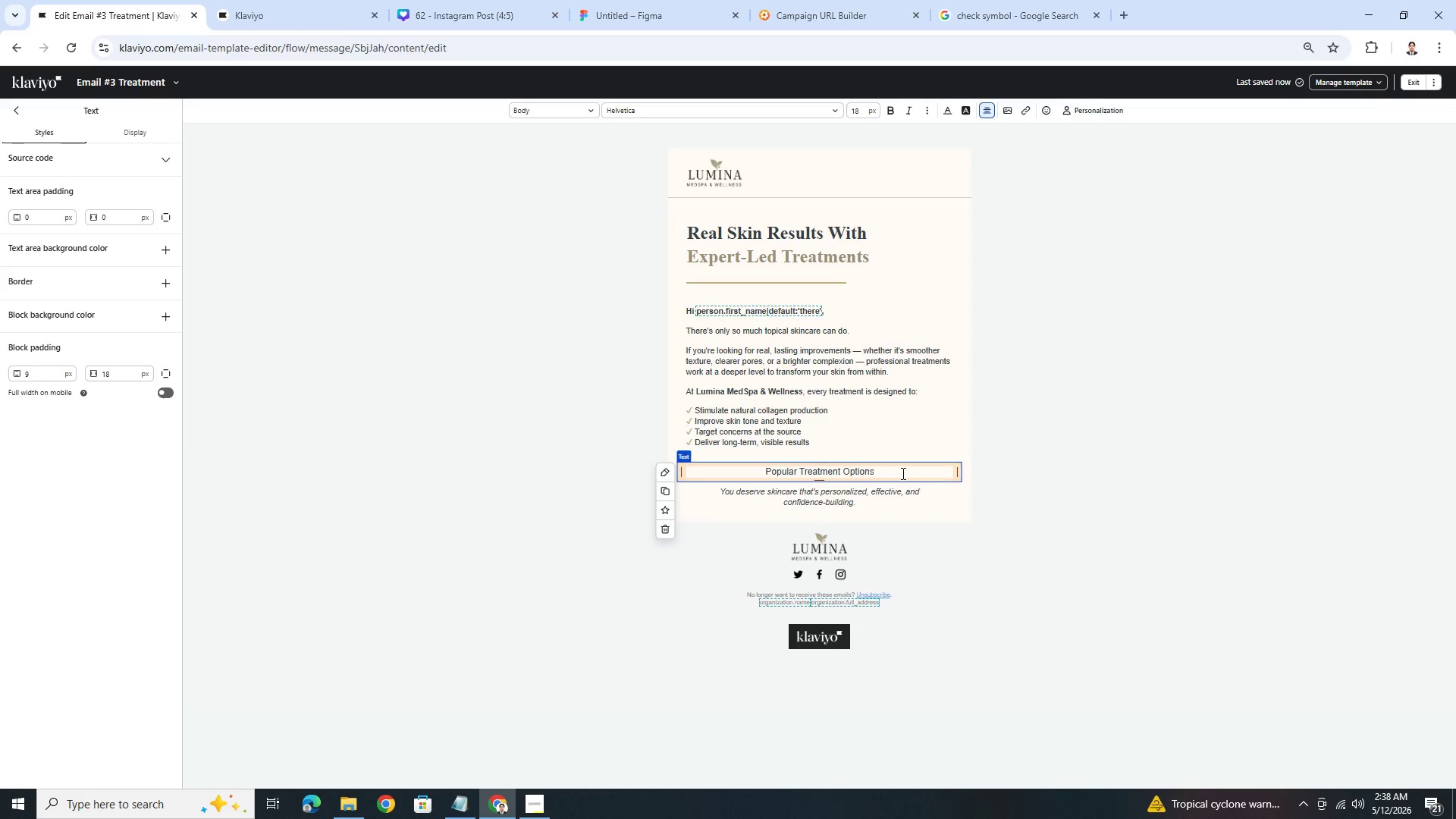 
key(Control+A)
 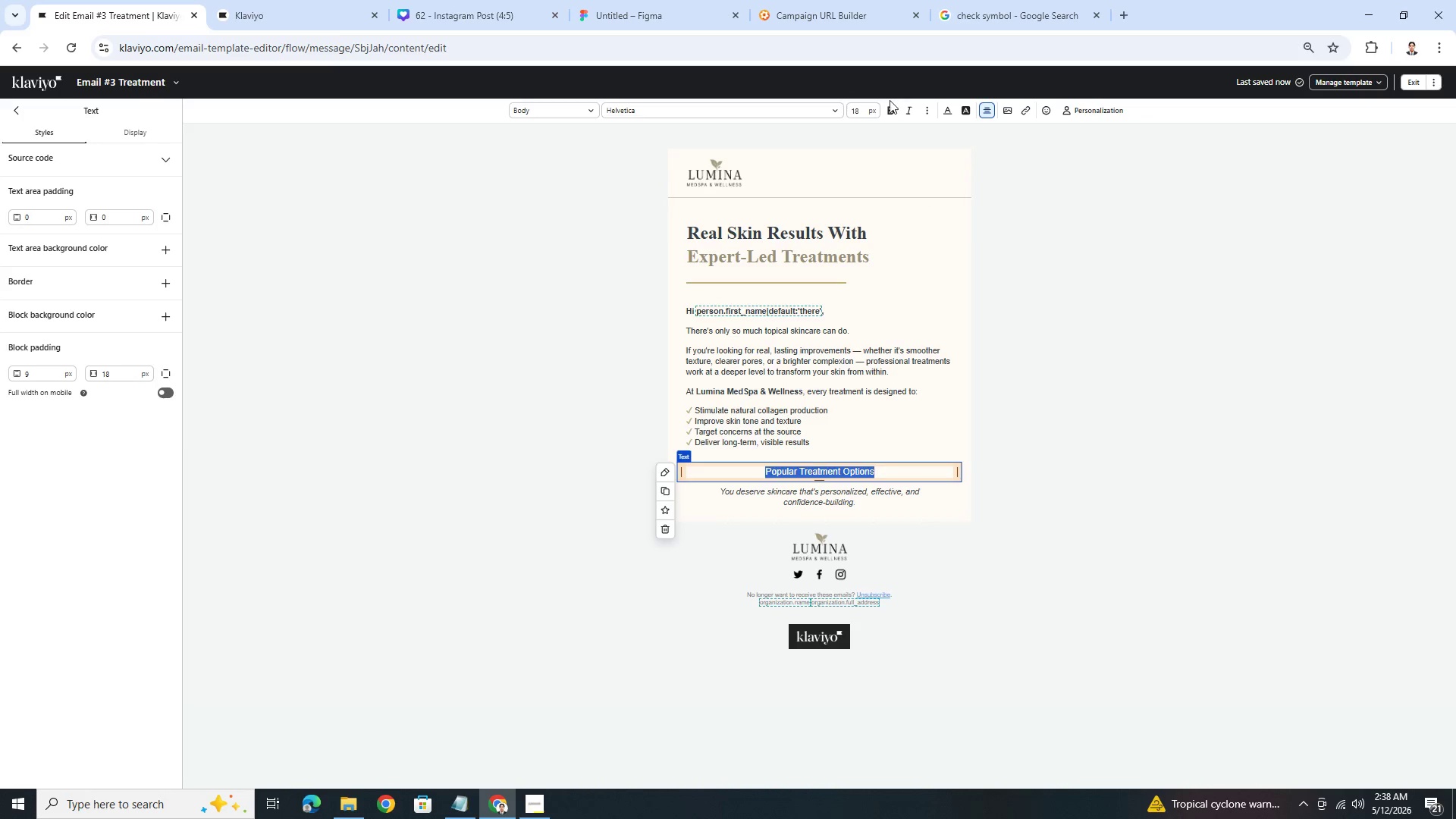 
double_click([887, 104])
 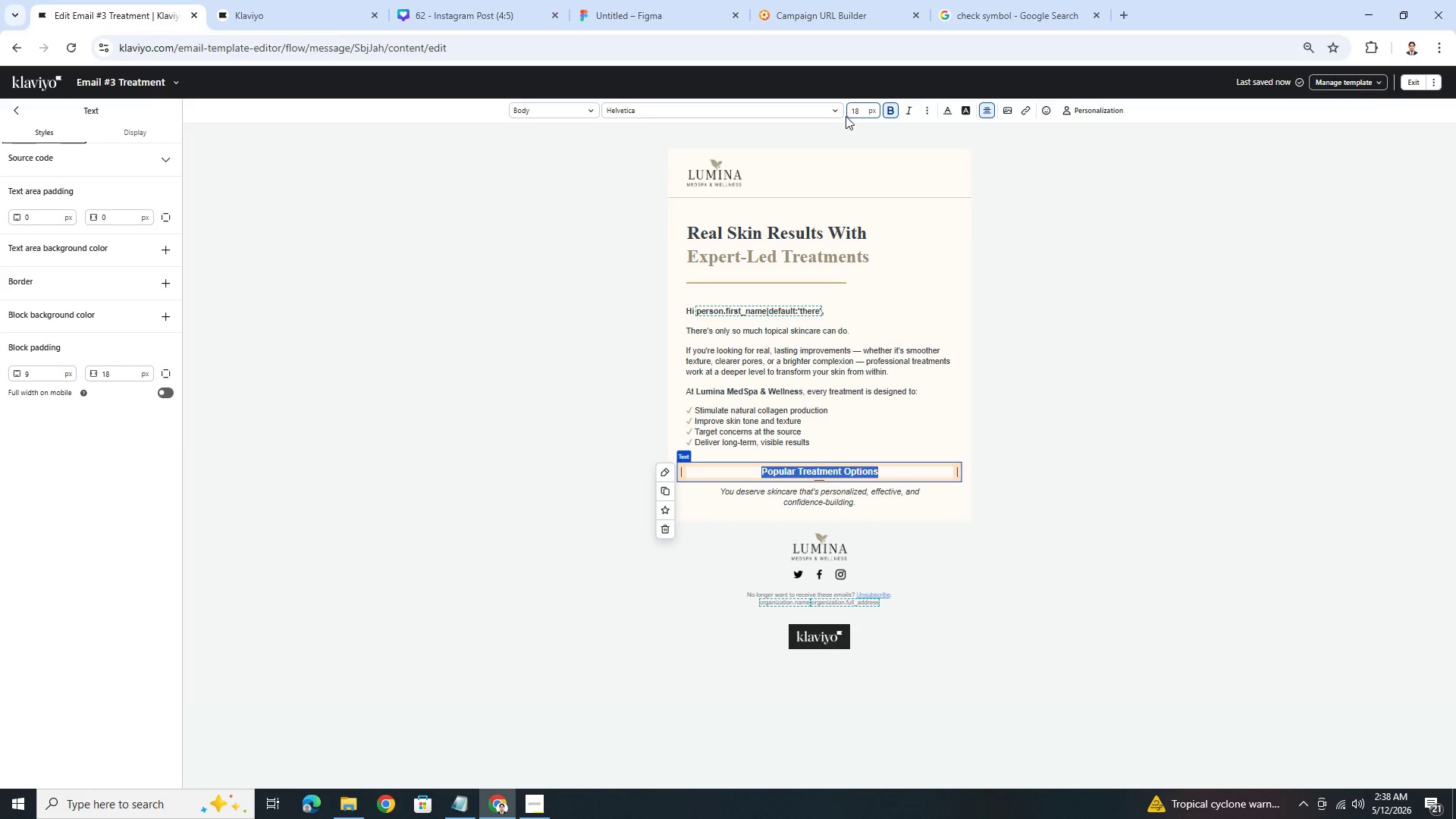 
left_click([832, 111])
 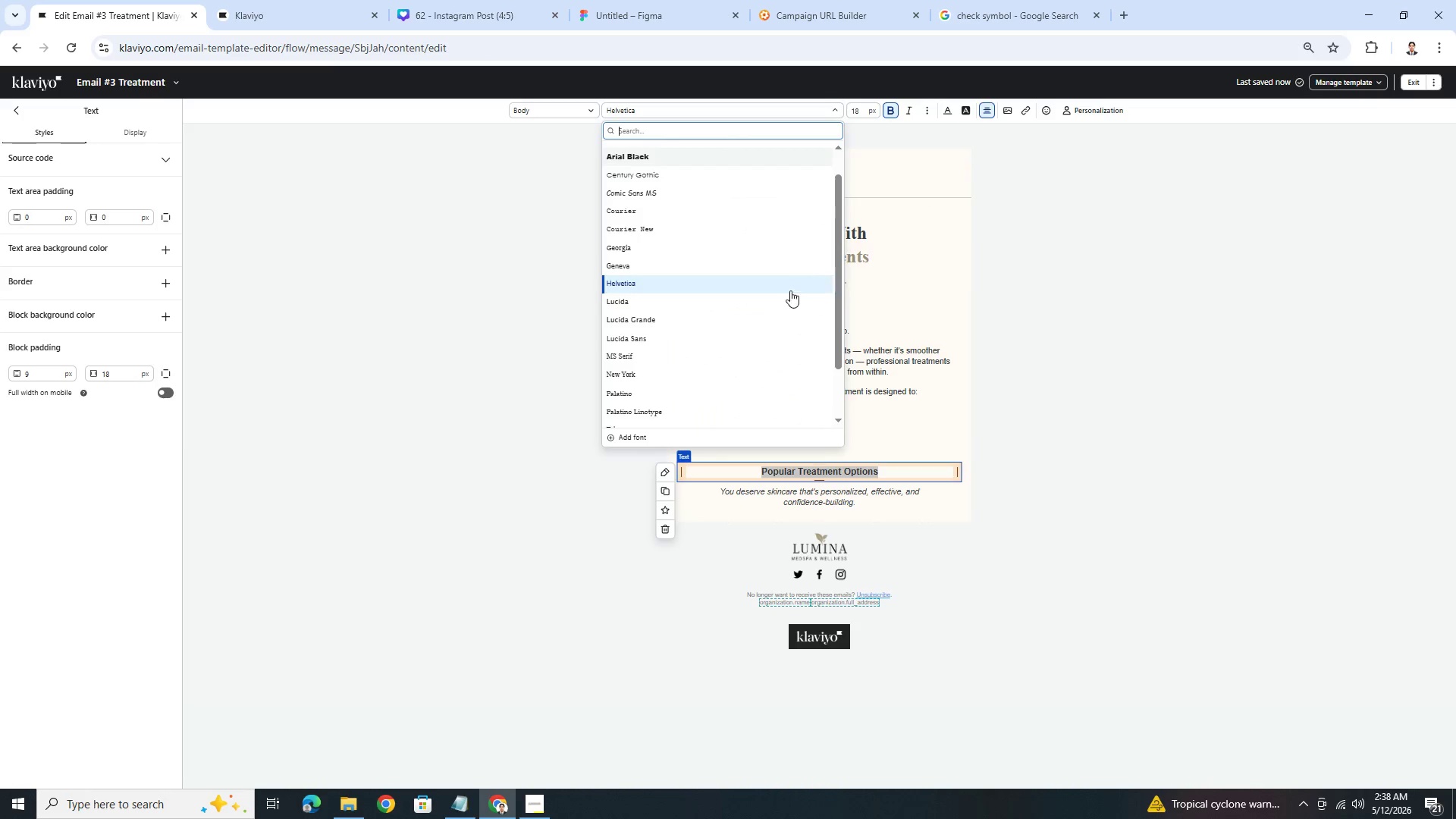 
scroll: coordinate [758, 371], scroll_direction: down, amount: 4.0
 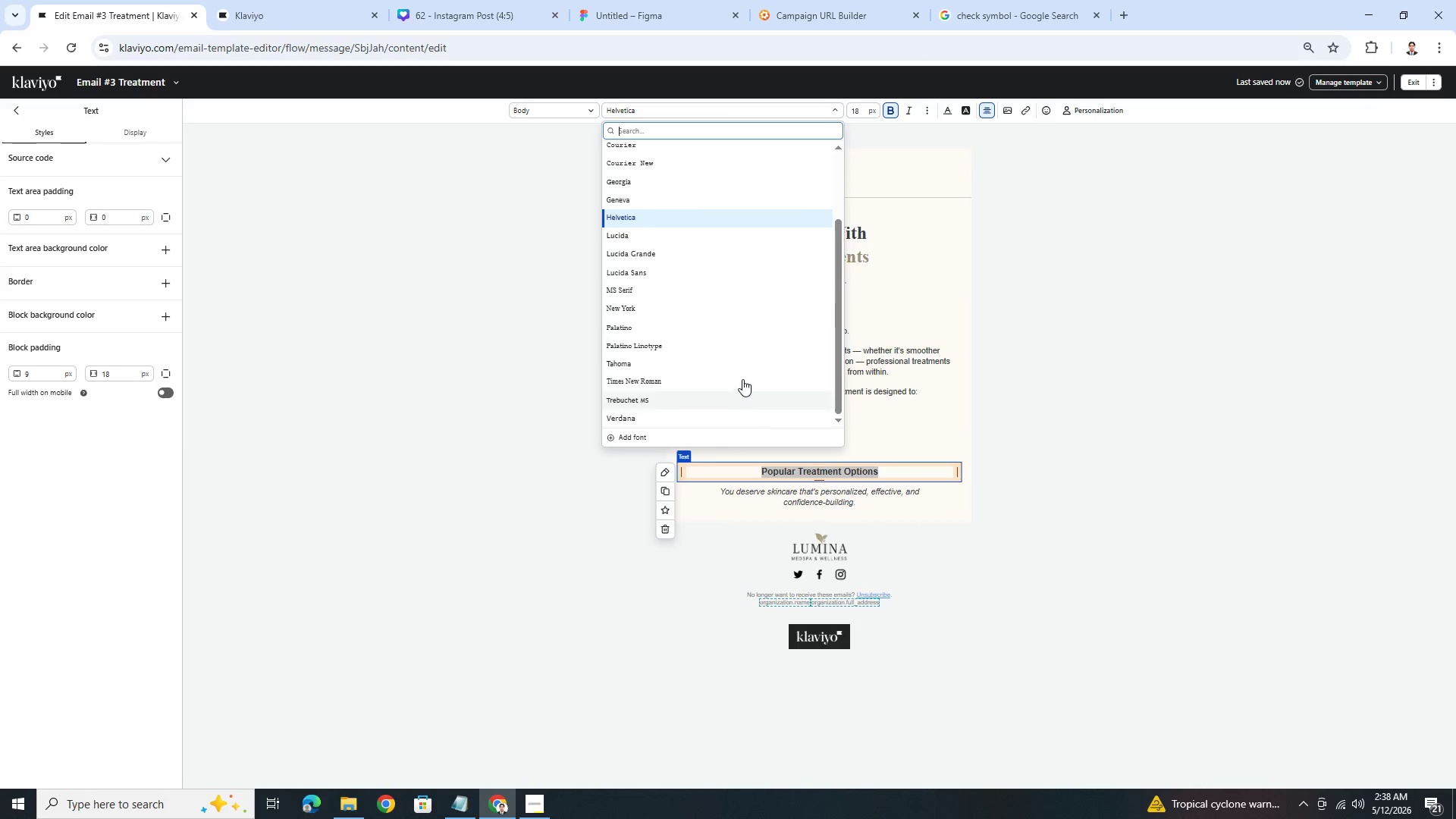 
left_click([742, 376])
 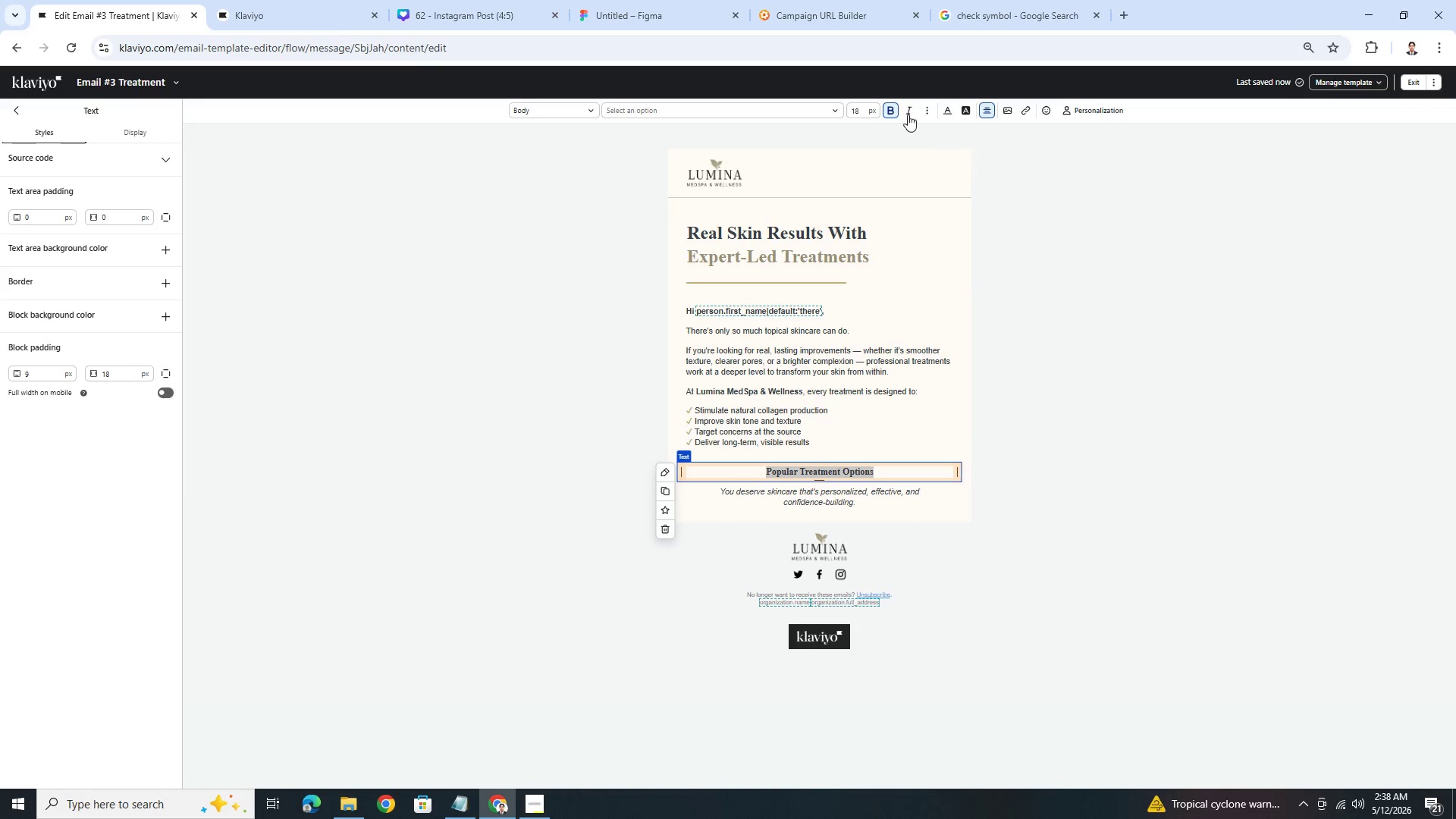 
double_click([861, 111])
 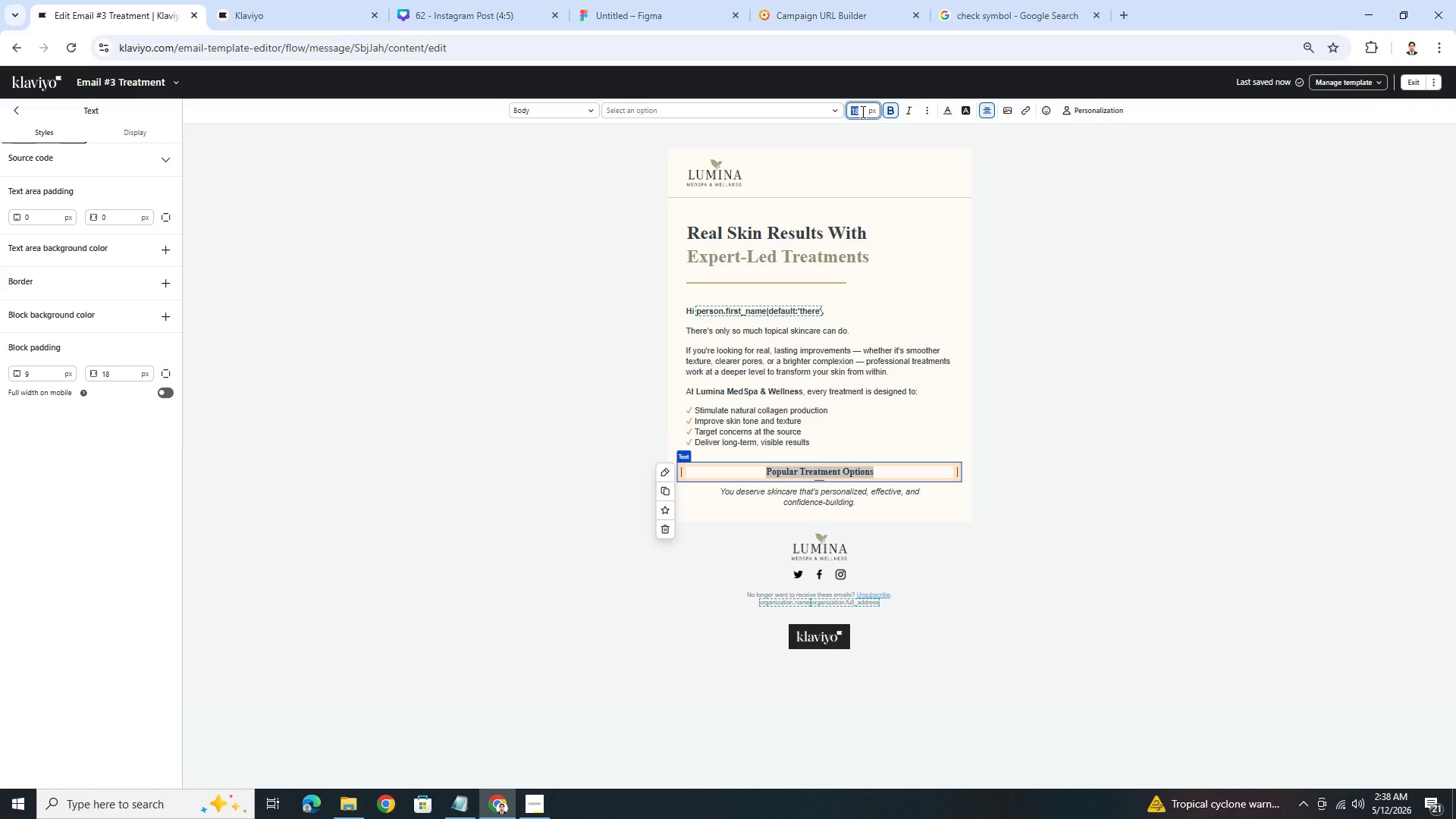 
key(Numpad2)
 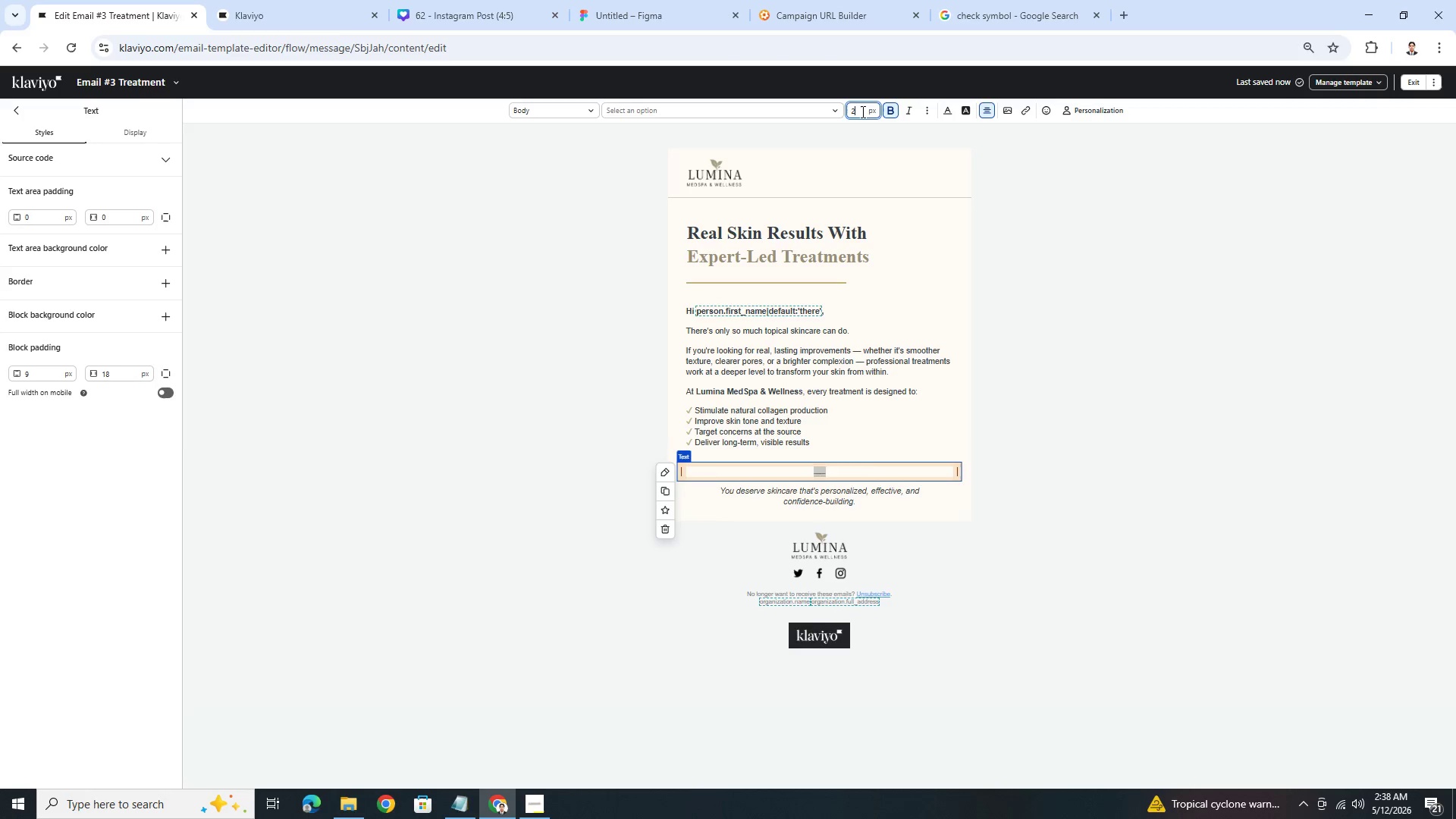 
key(Numpad0)
 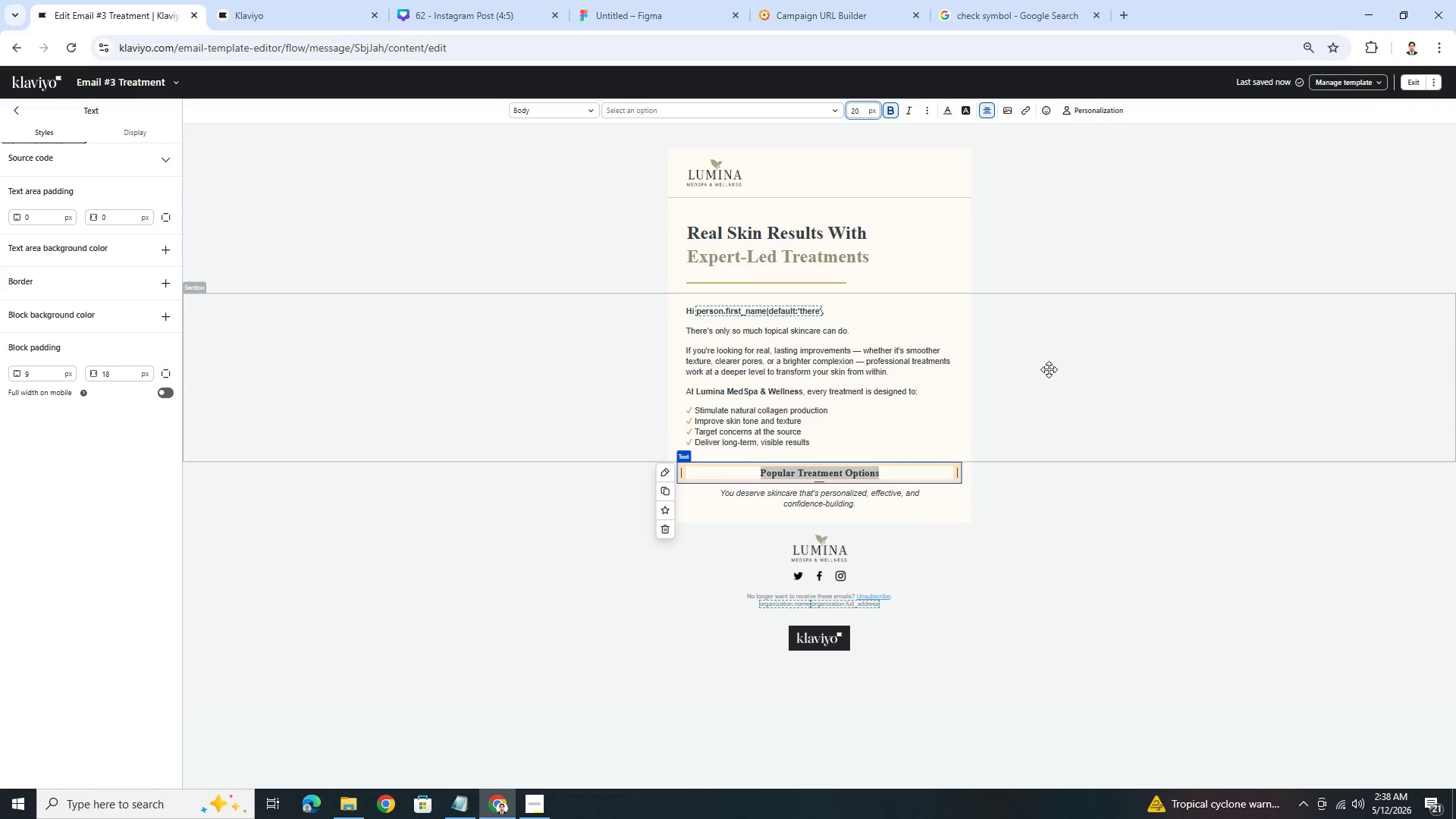 
left_click([1077, 480])
 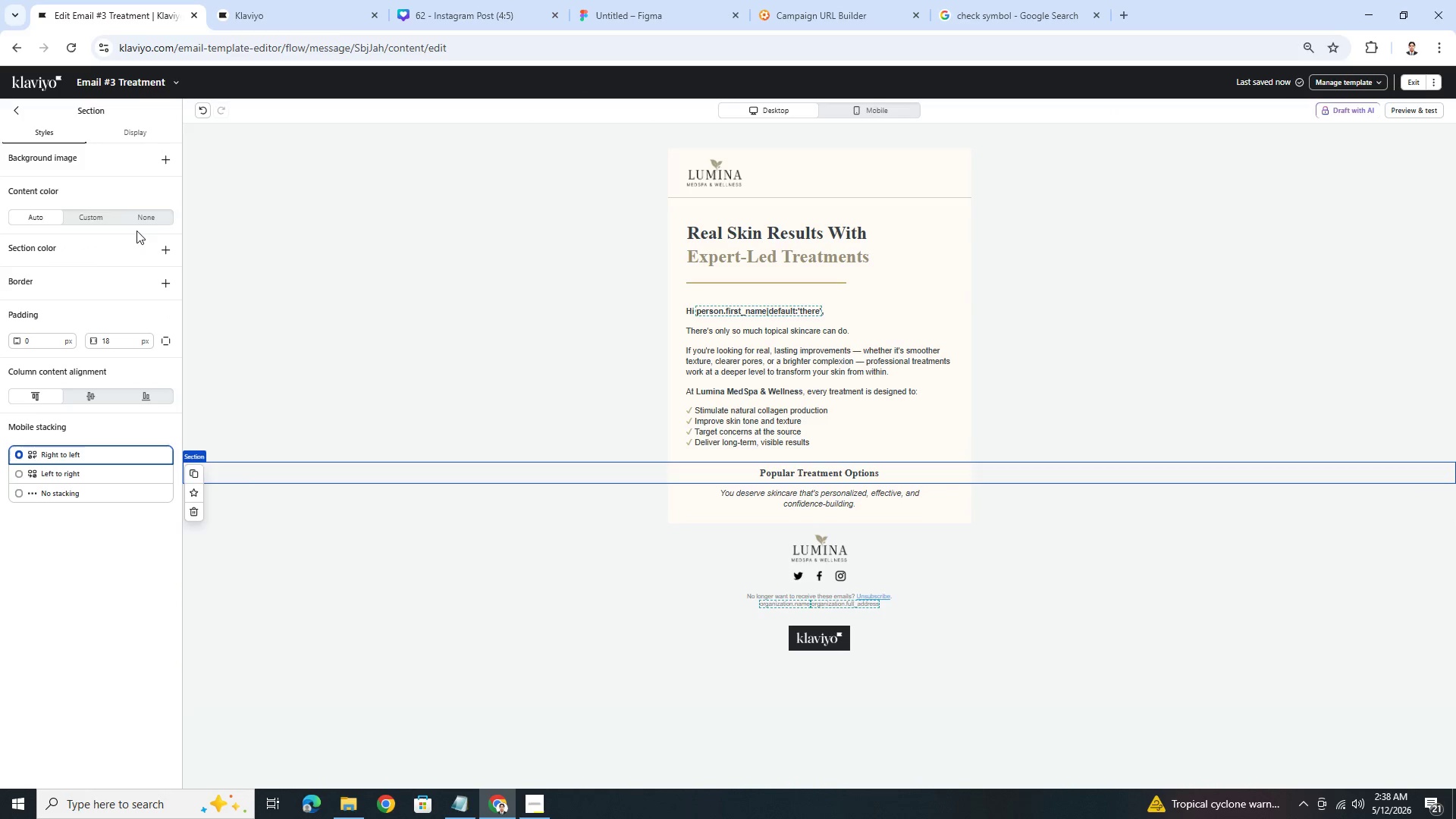 
left_click([20, 110])
 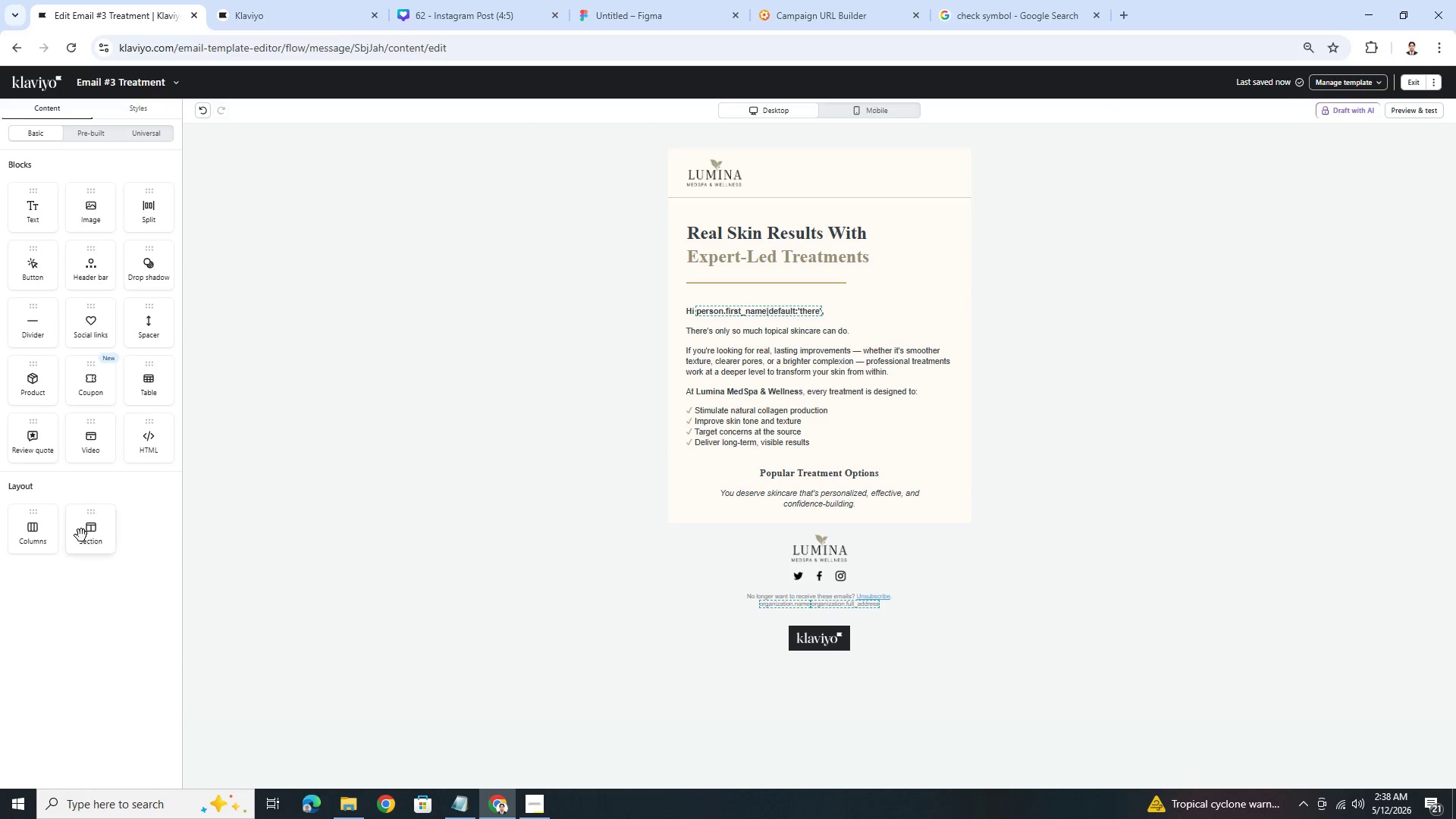 
left_click_drag(start_coordinate=[80, 539], to_coordinate=[815, 497])
 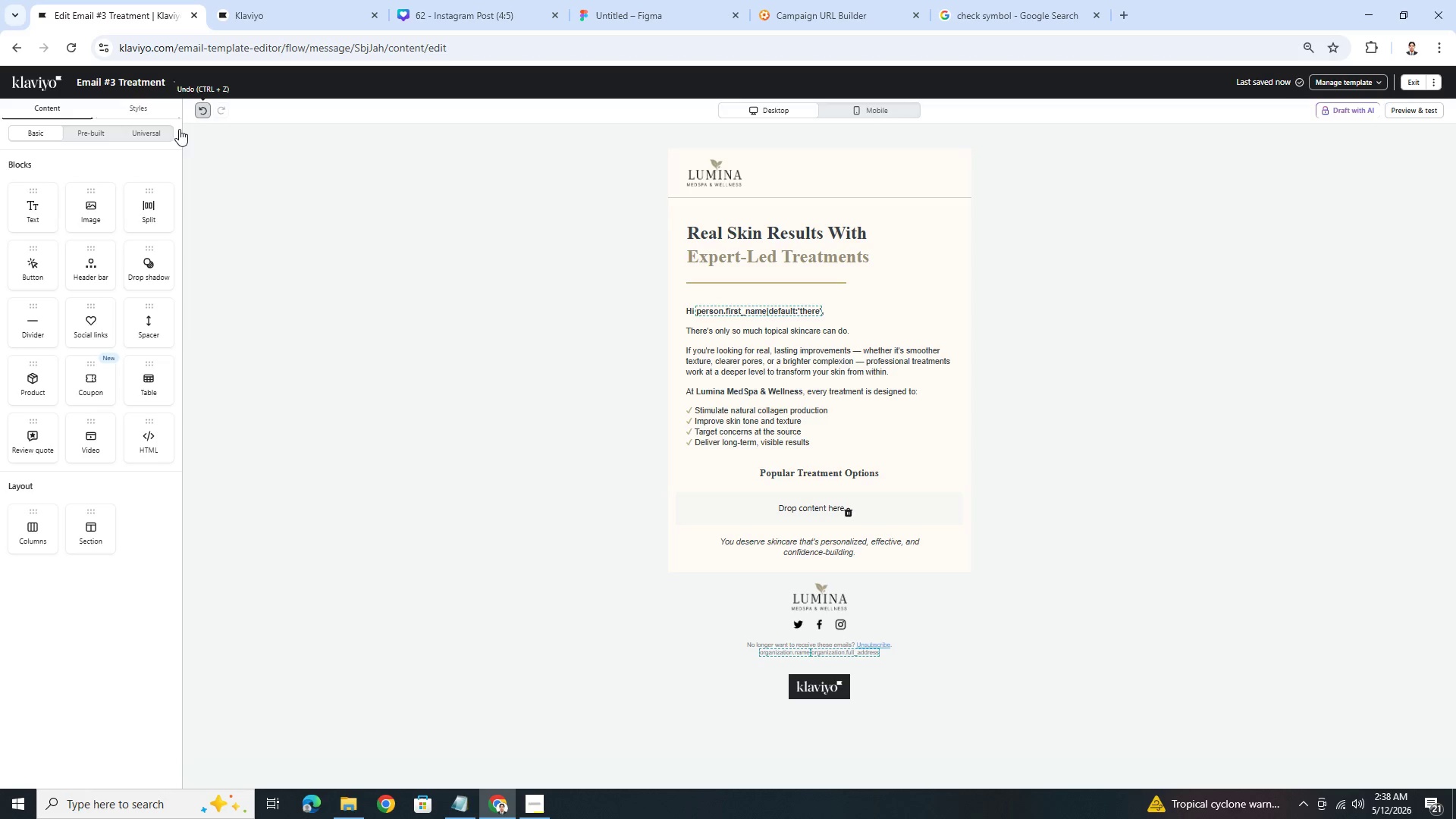 
left_click_drag(start_coordinate=[42, 527], to_coordinate=[871, 479])
 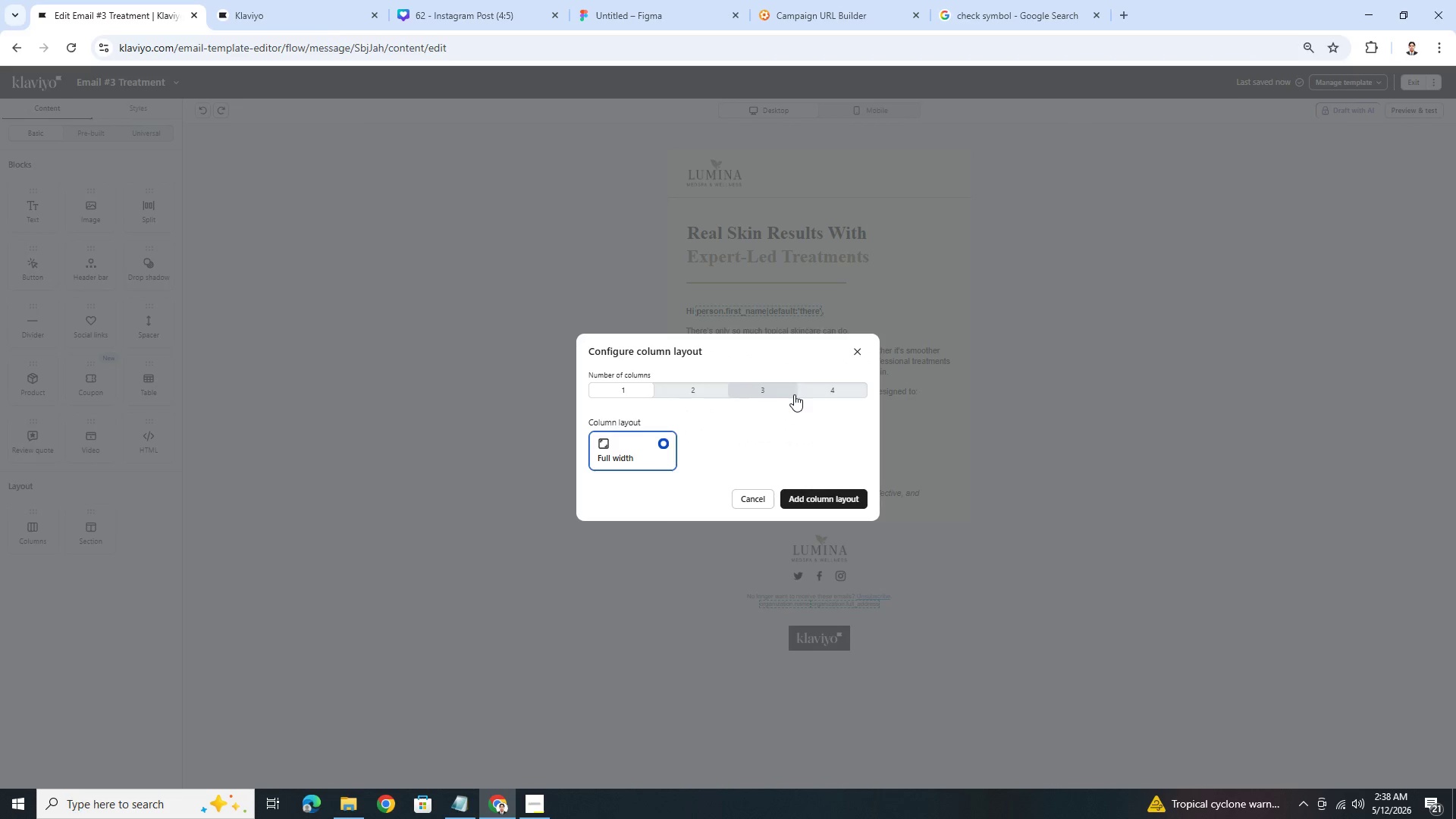 
left_click([823, 394])
 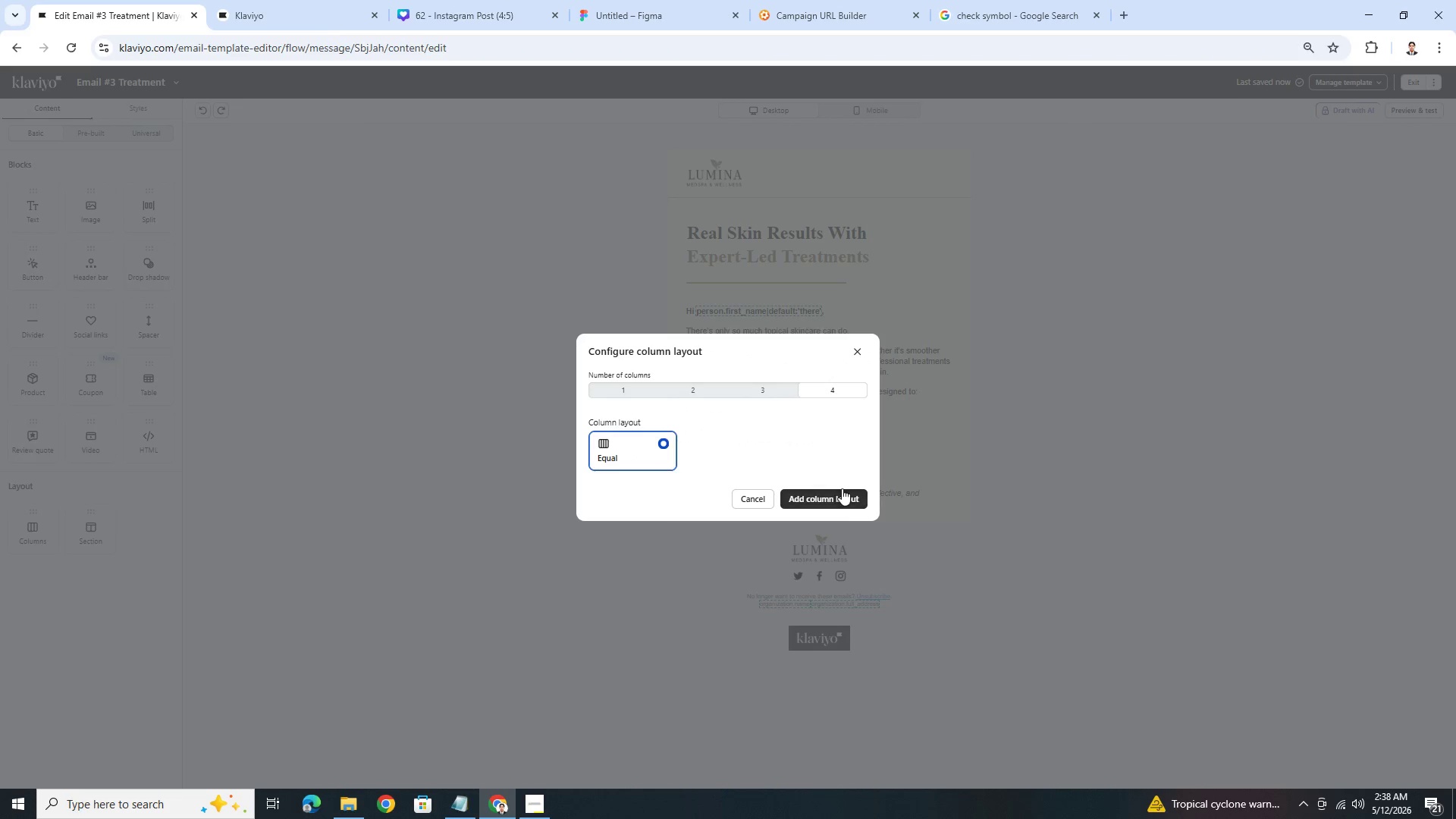 
double_click([843, 495])
 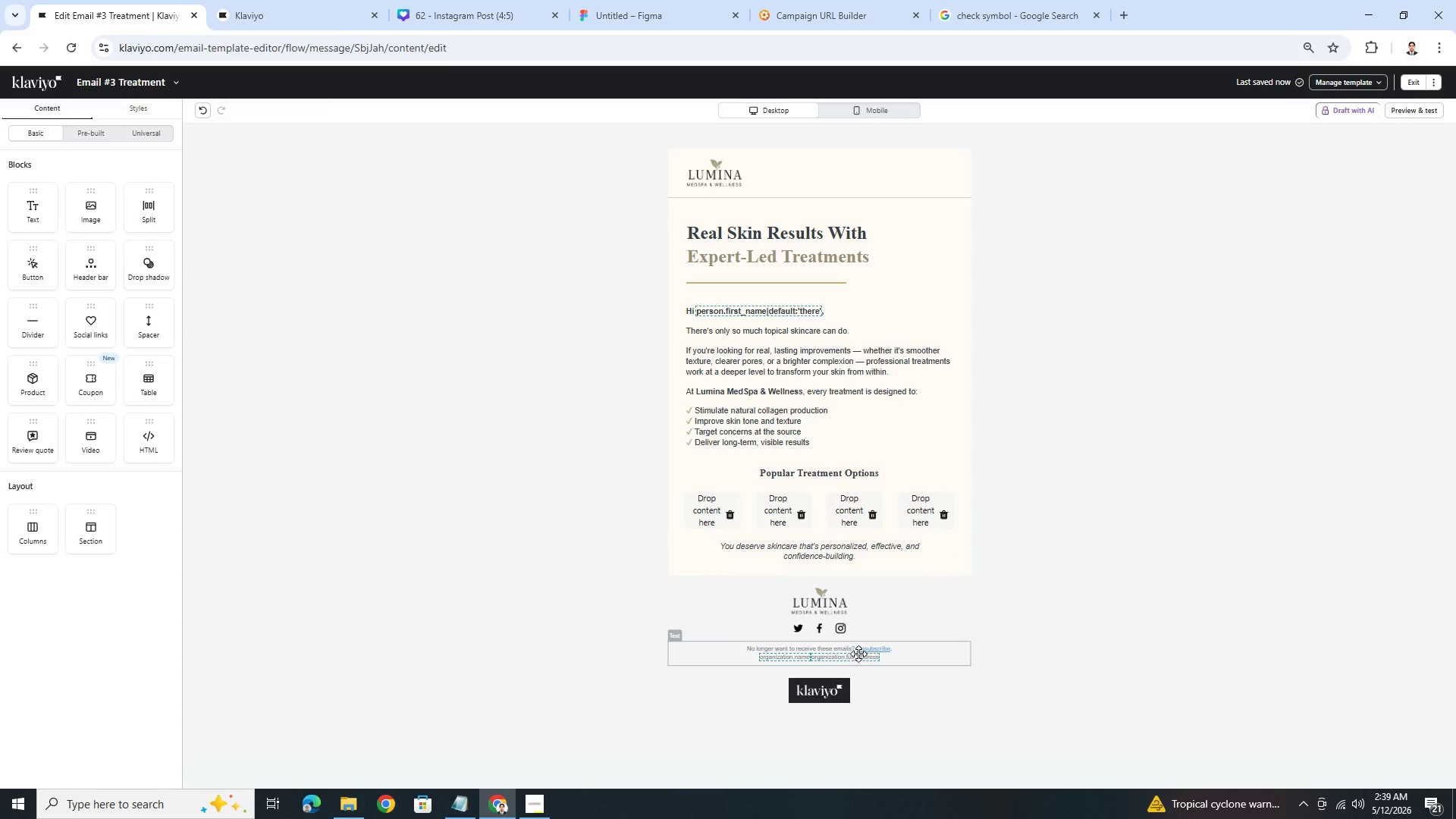 
left_click([504, 517])
 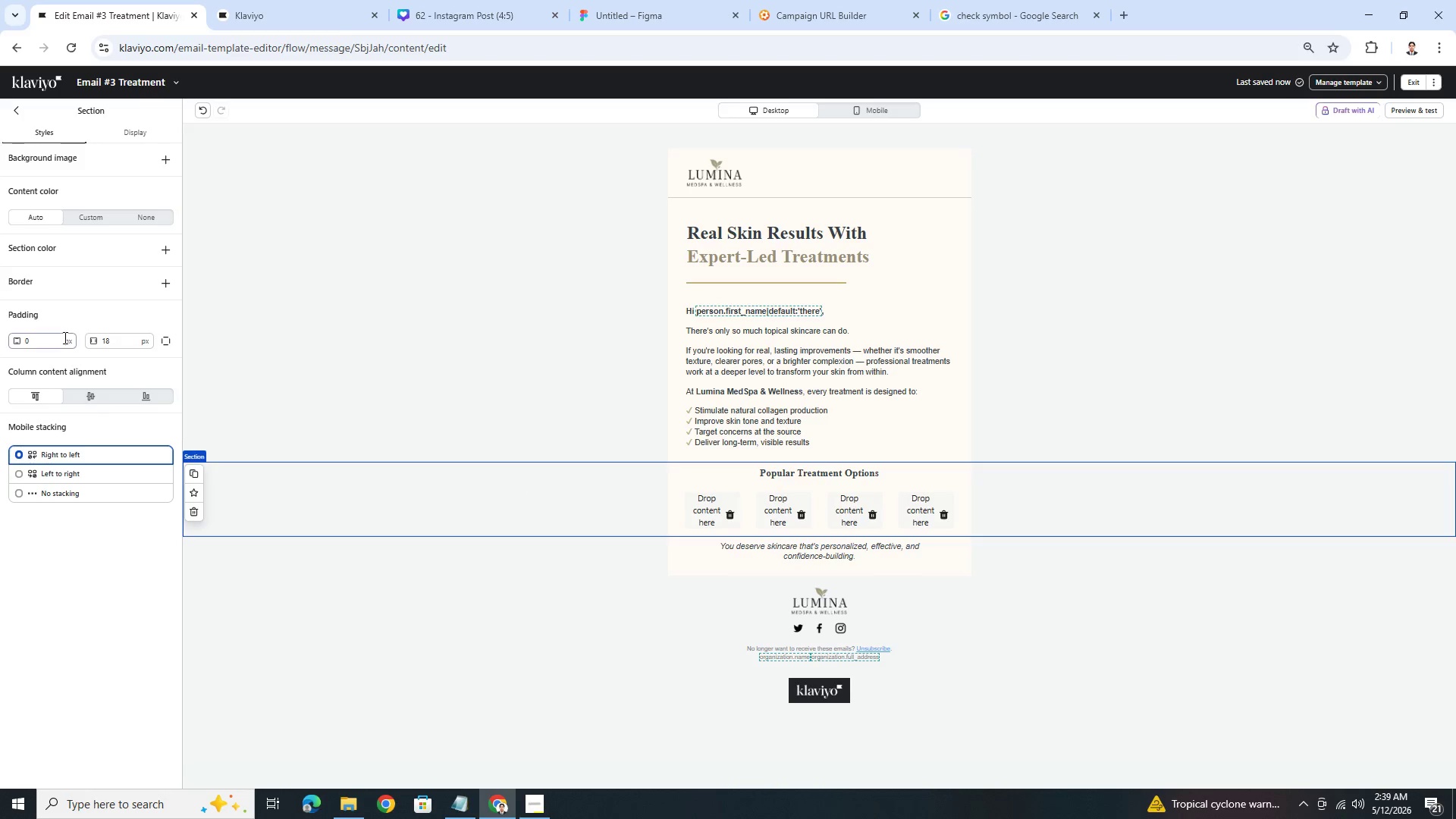 
double_click([46, 342])
 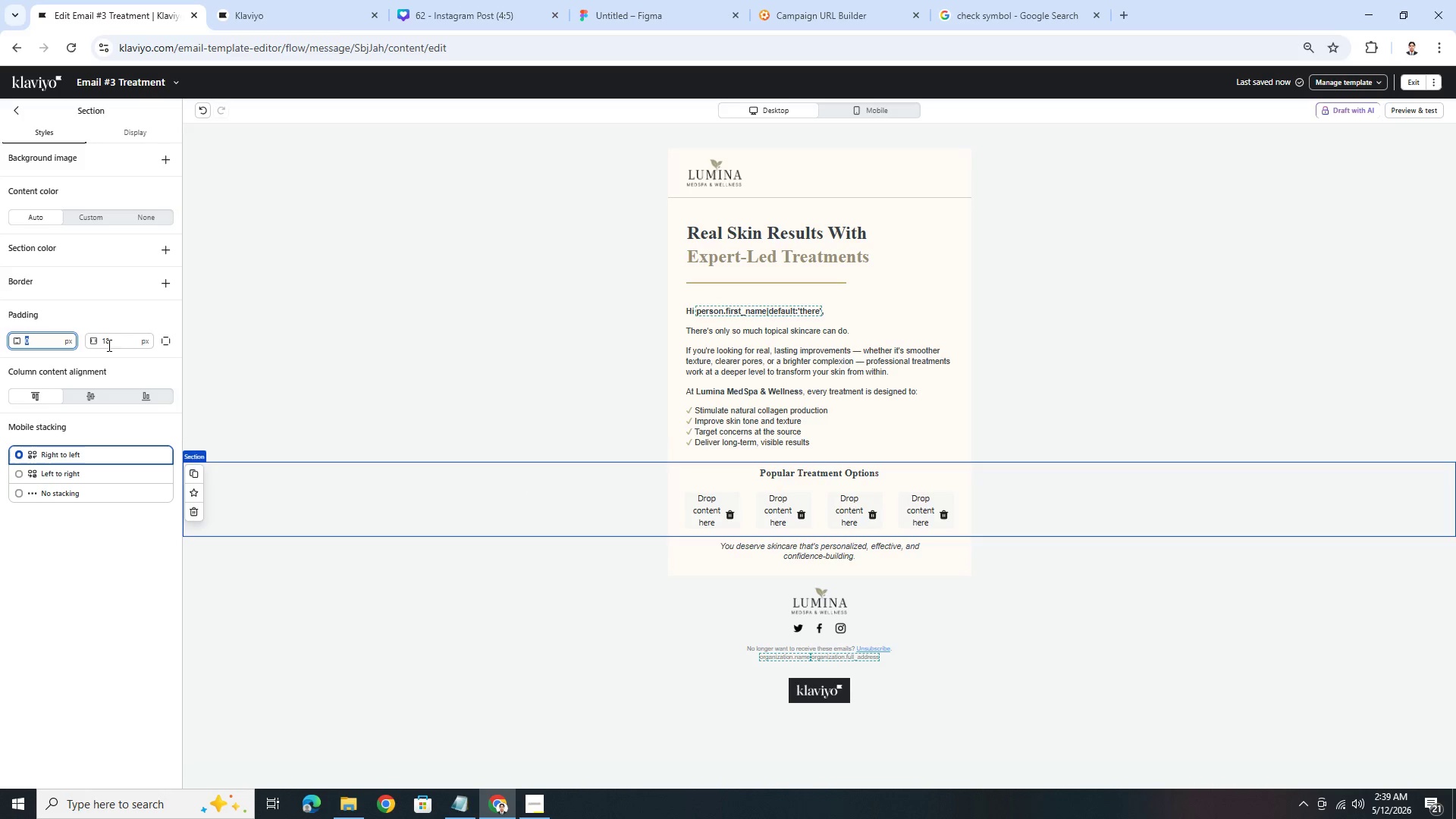 
left_click([166, 344])
 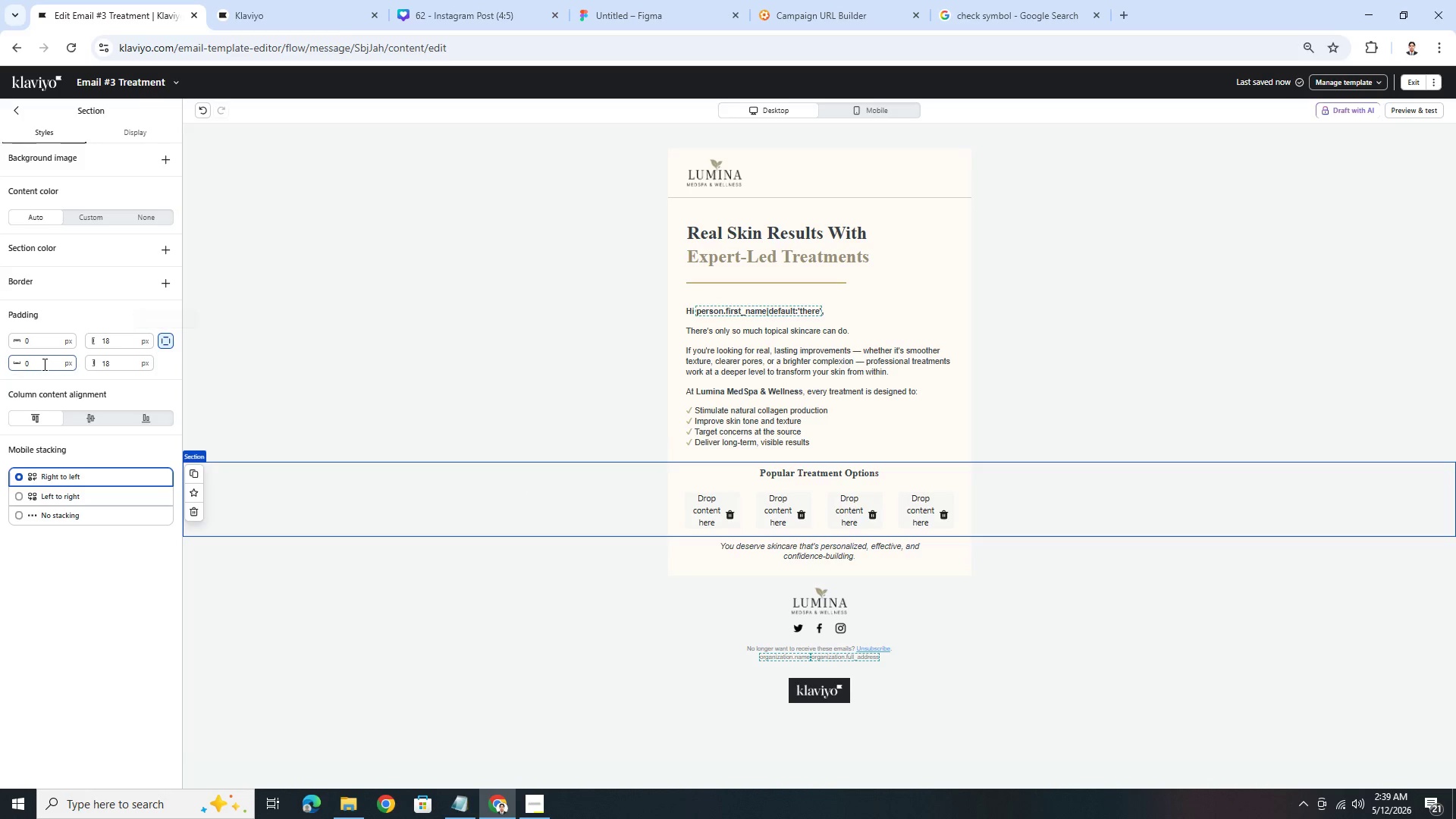 
double_click([43, 364])
 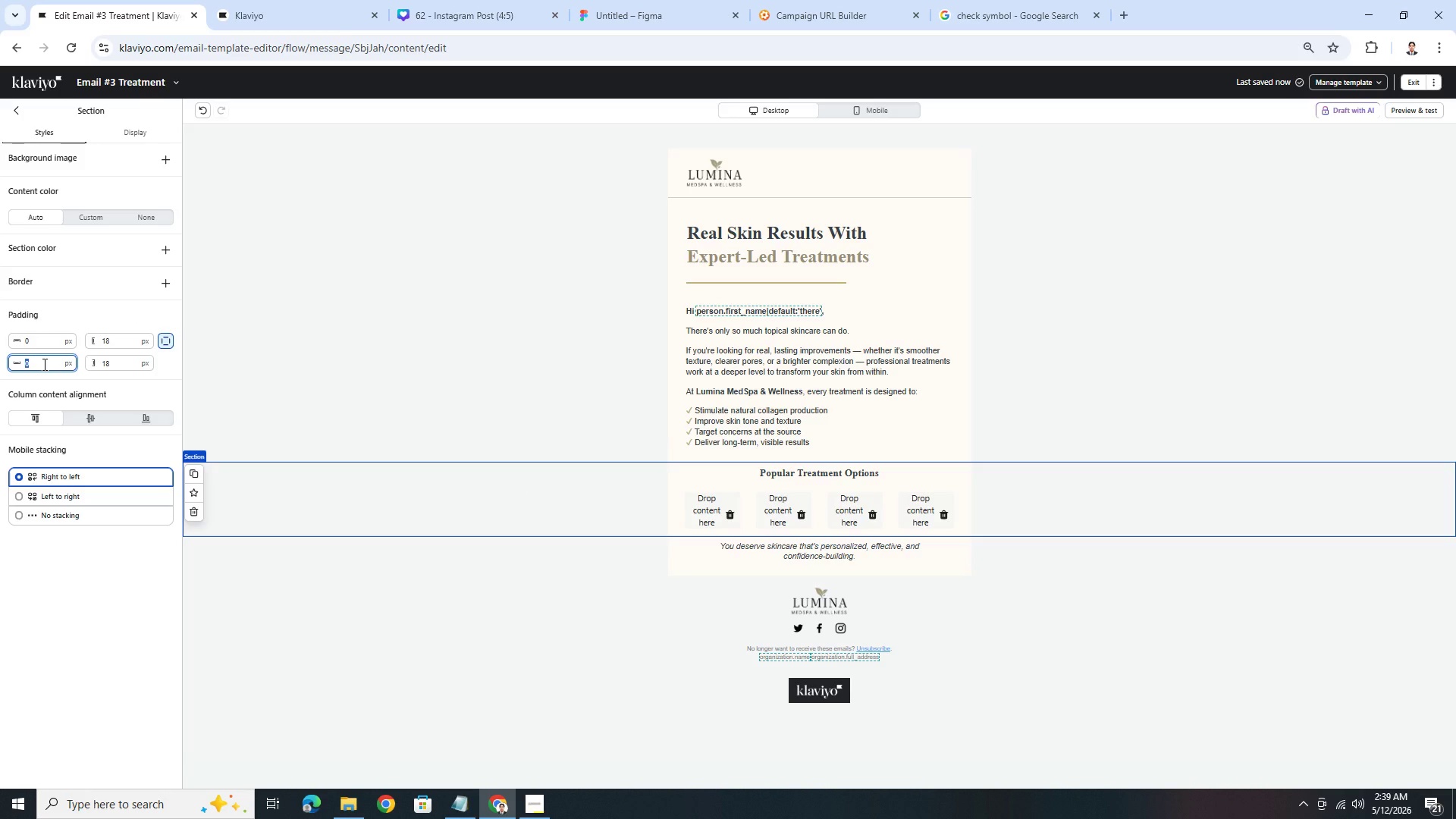 
key(Numpad1)
 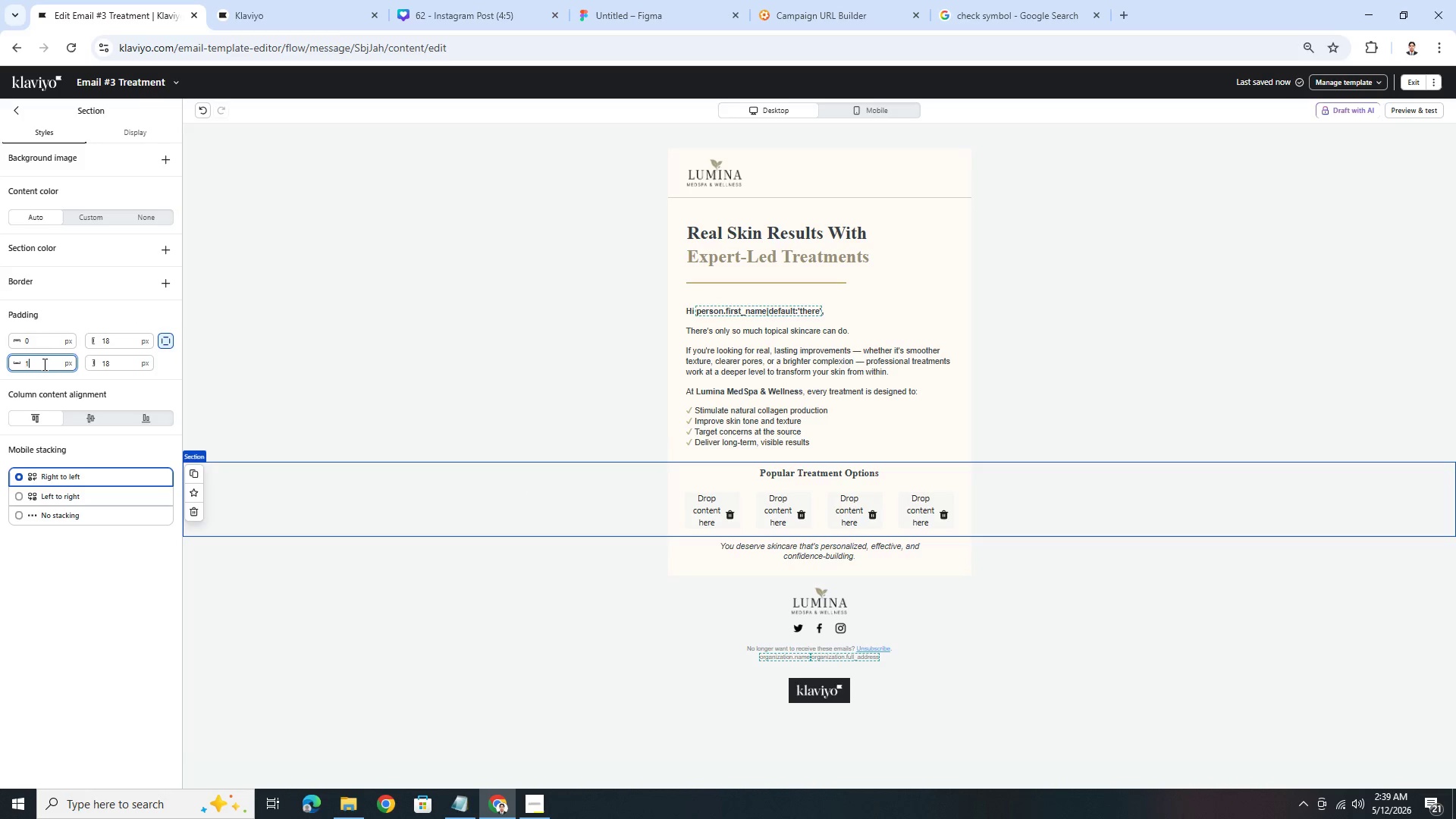 
key(Numpad8)
 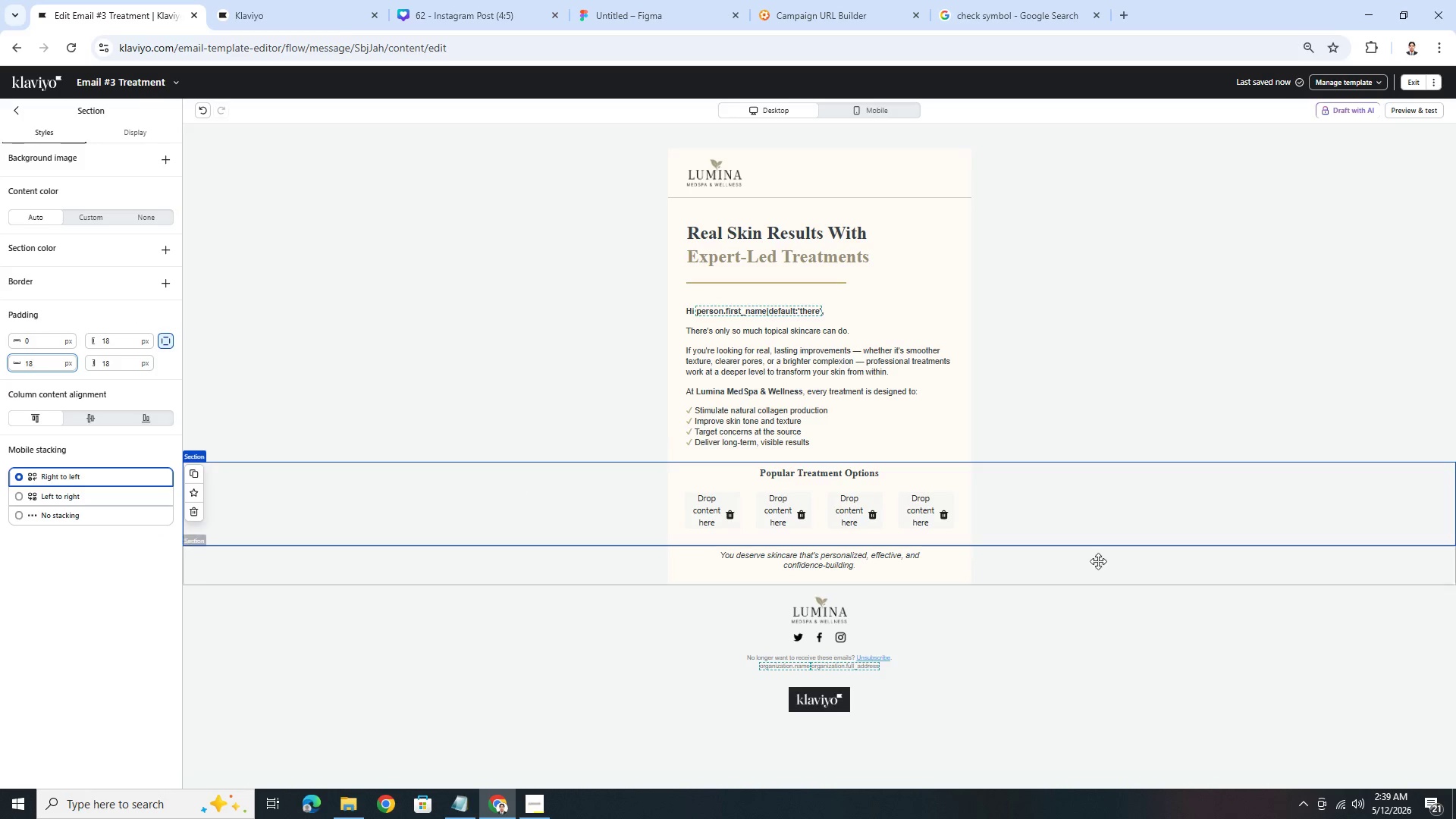 
left_click([1068, 635])
 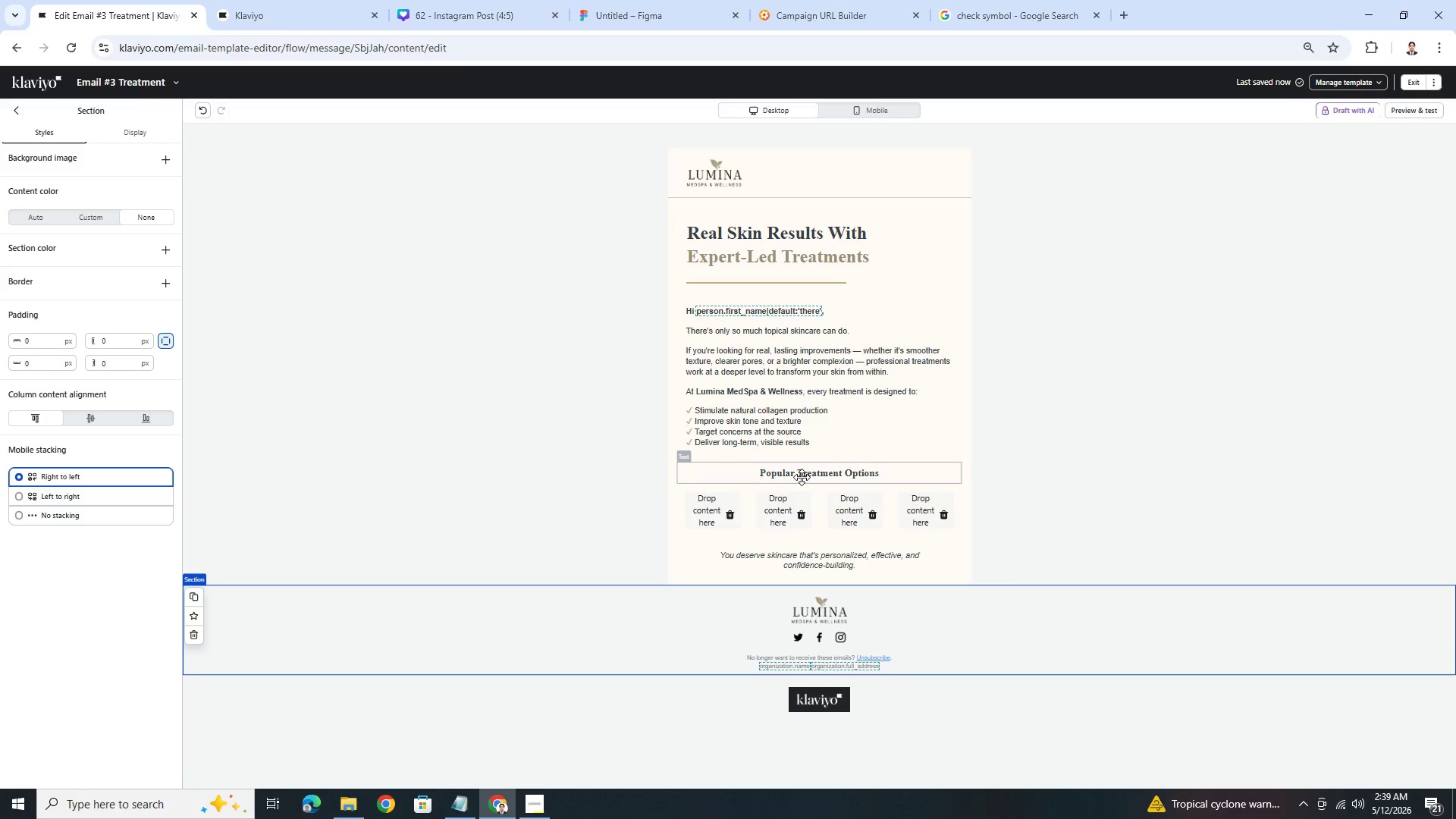 
wait(12.66)
 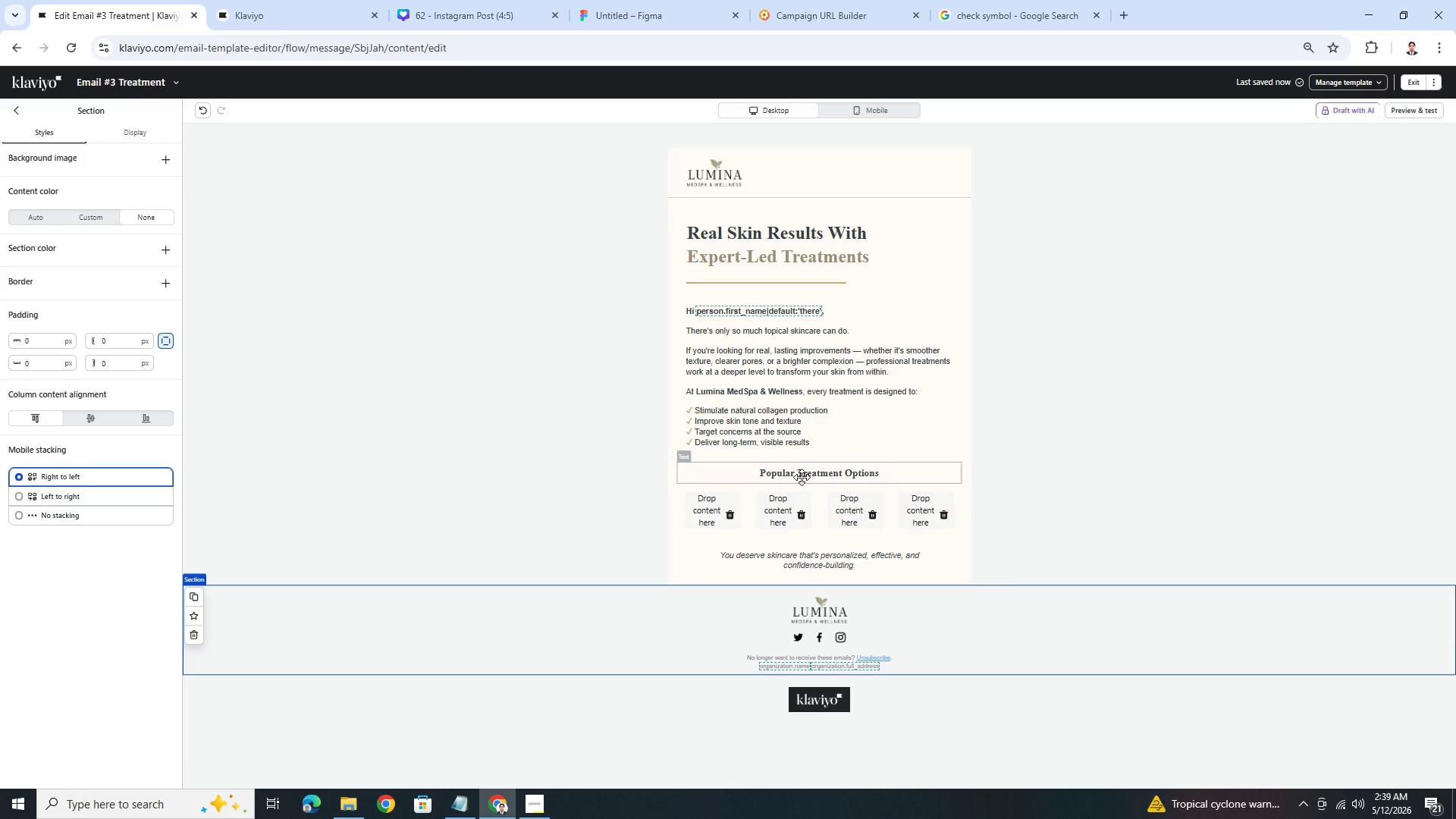 
left_click([281, 0])
 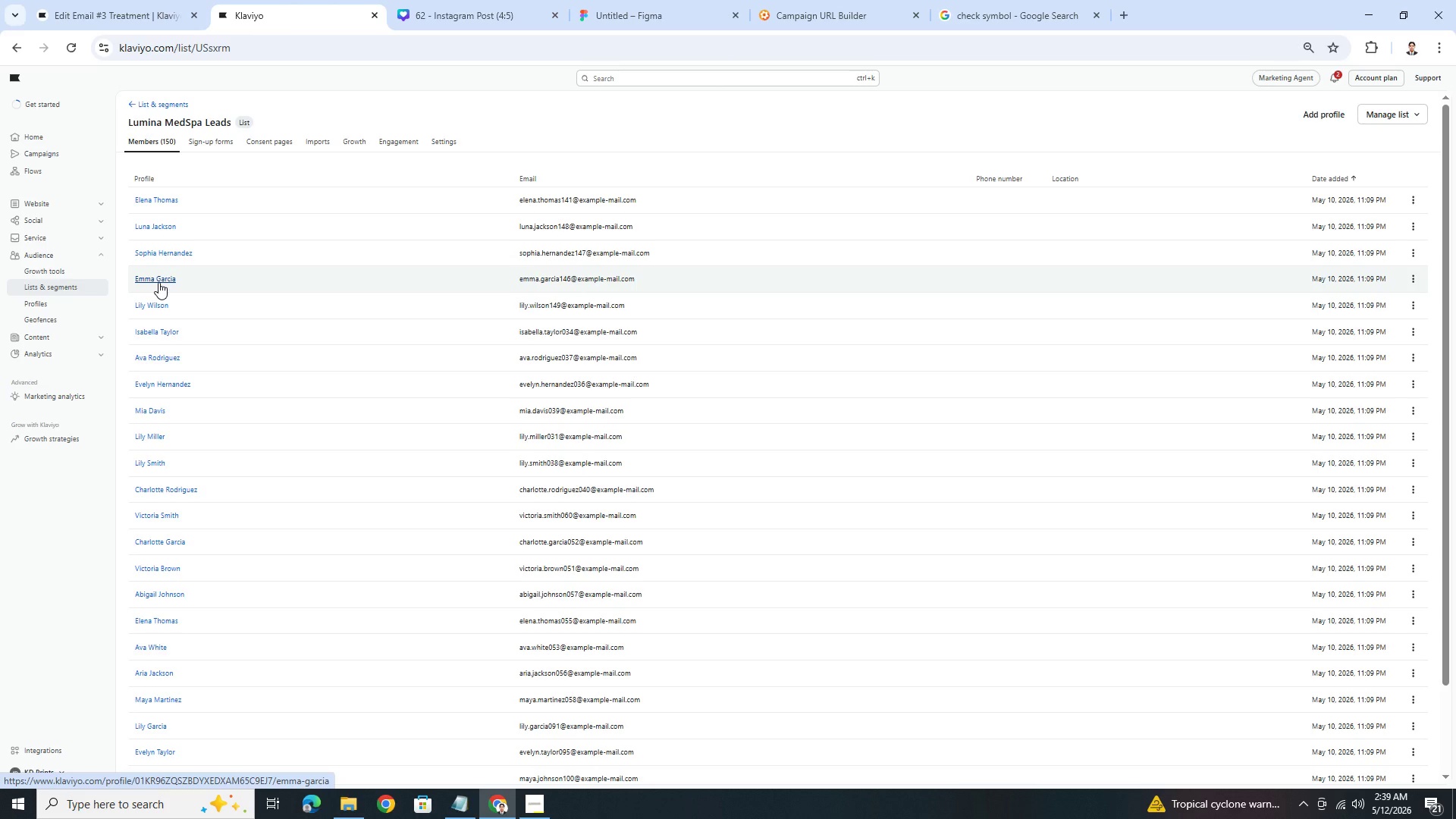 
left_click([158, 282])
 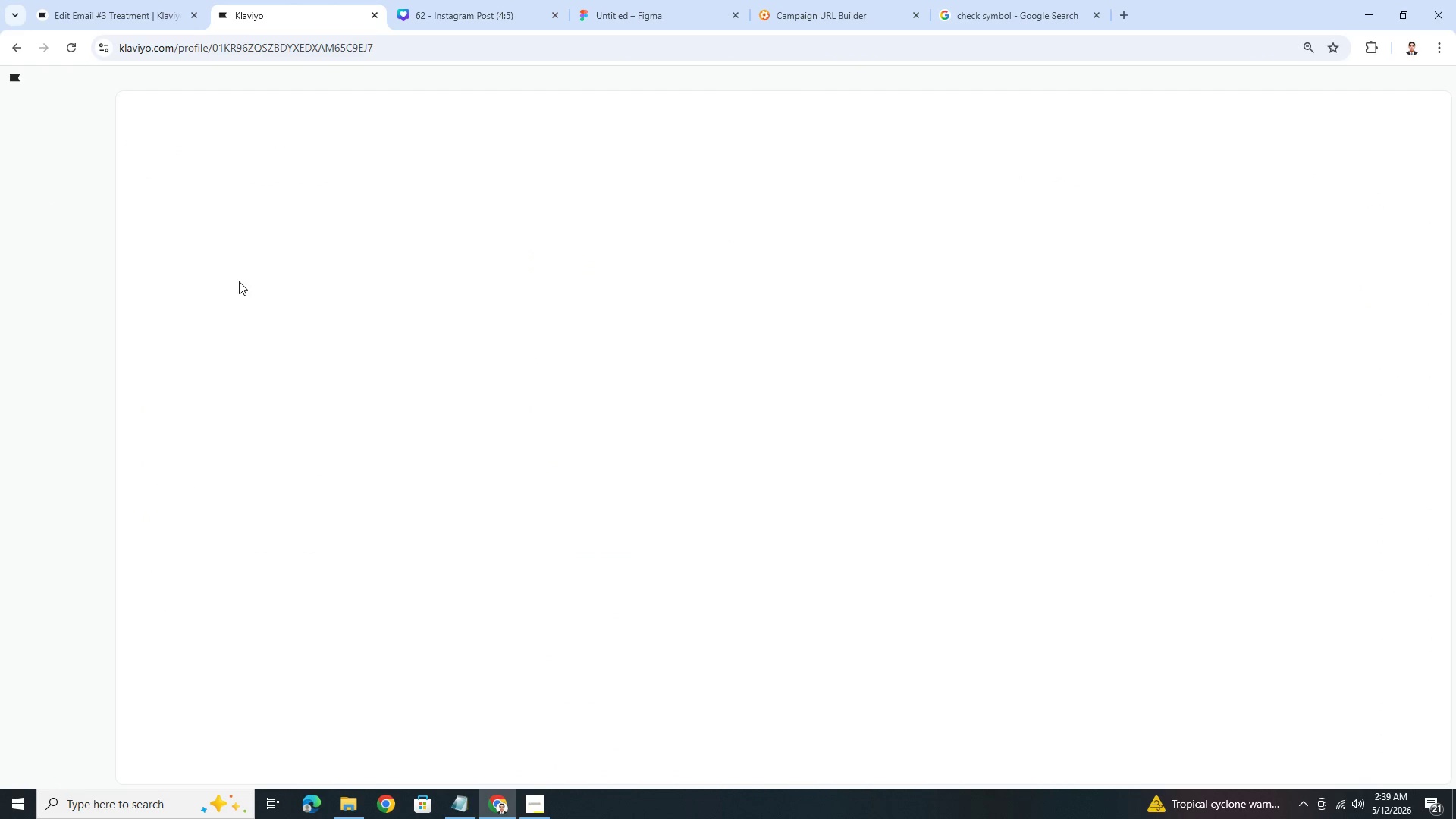 
wait(8.22)
 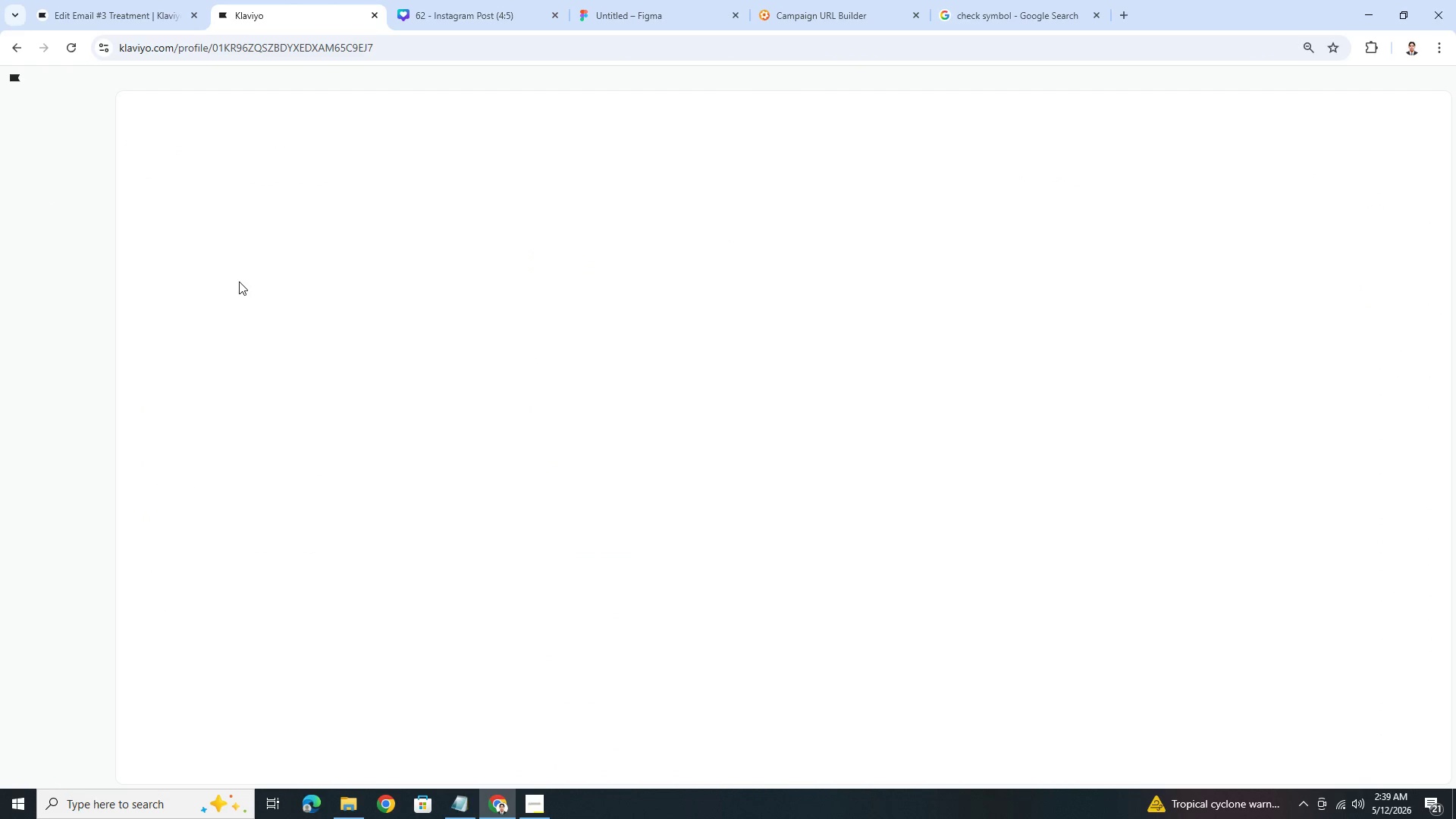 
left_click([14, 46])
 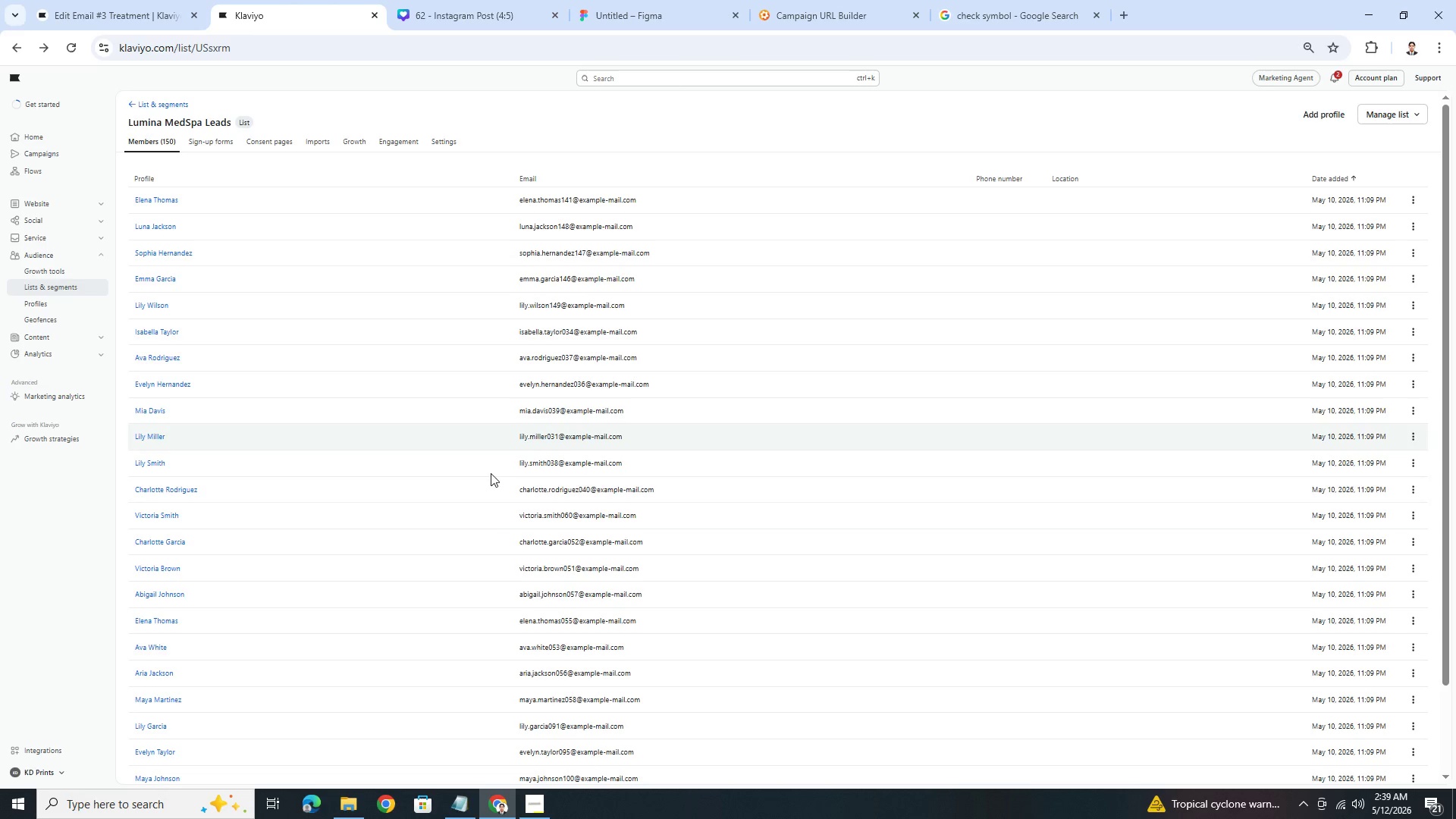 
wait(5.16)
 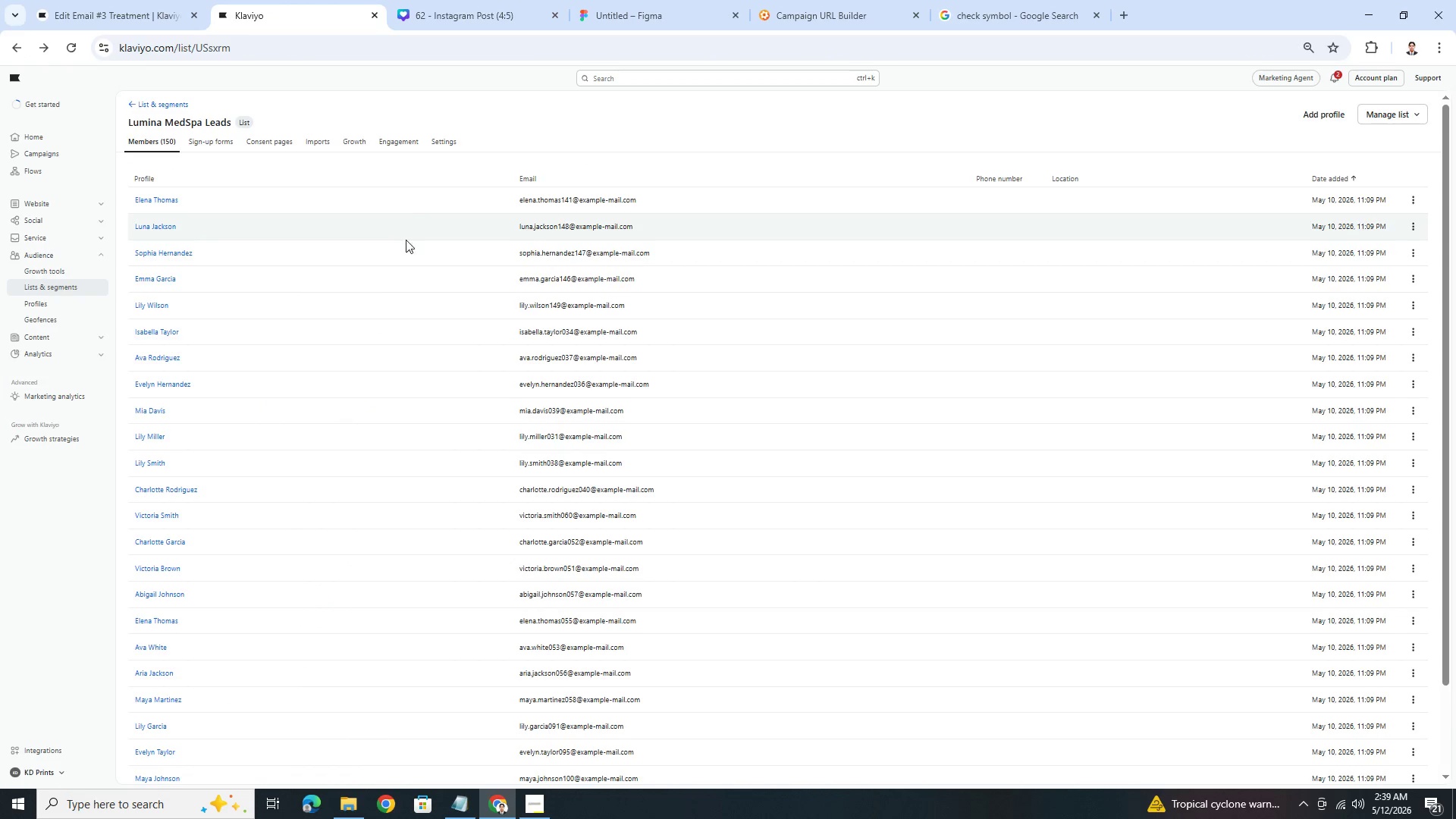 
left_click([543, 803])